 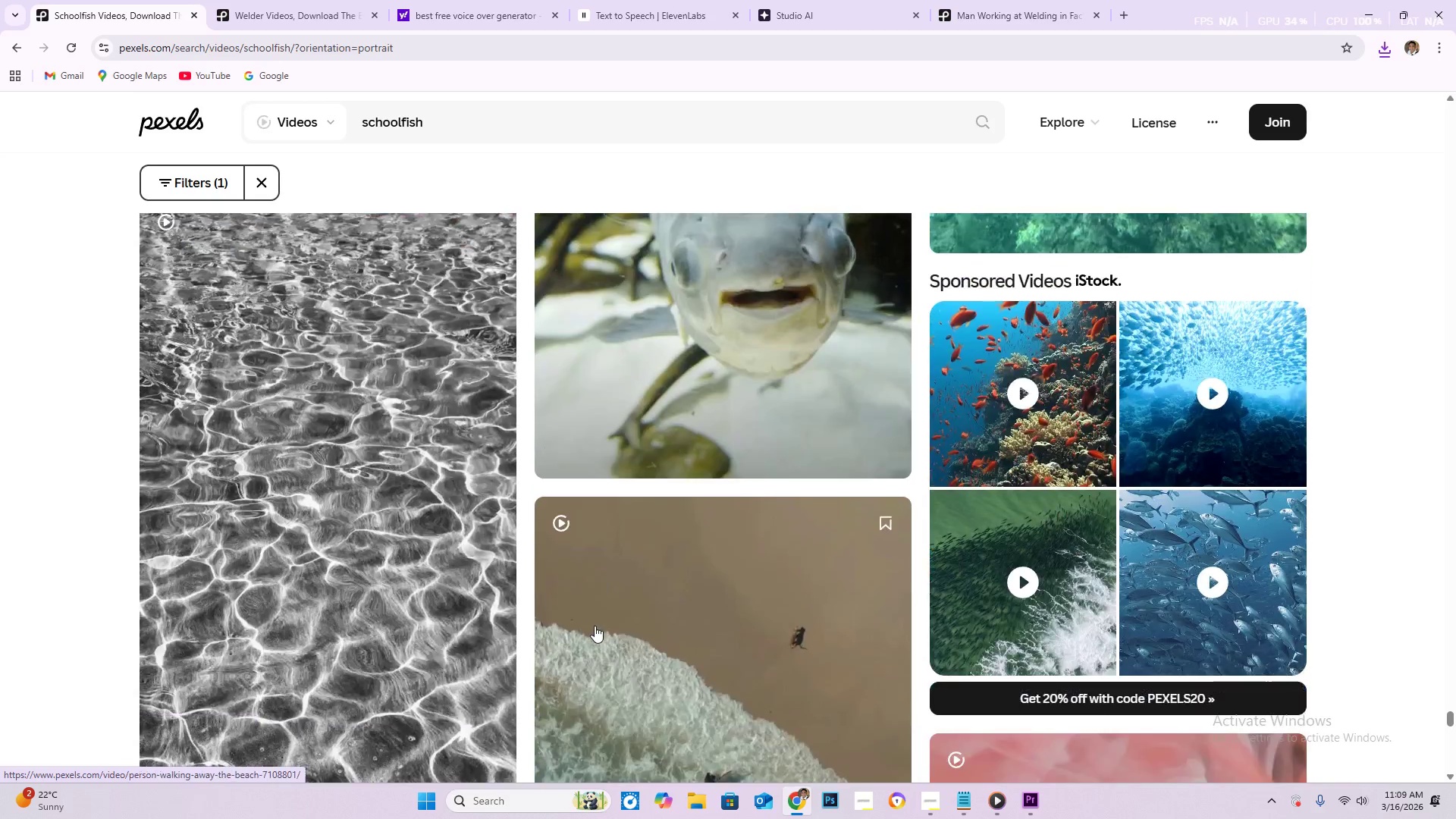 
scroll: coordinate [686, 552], scroll_direction: down, amount: 60.0
 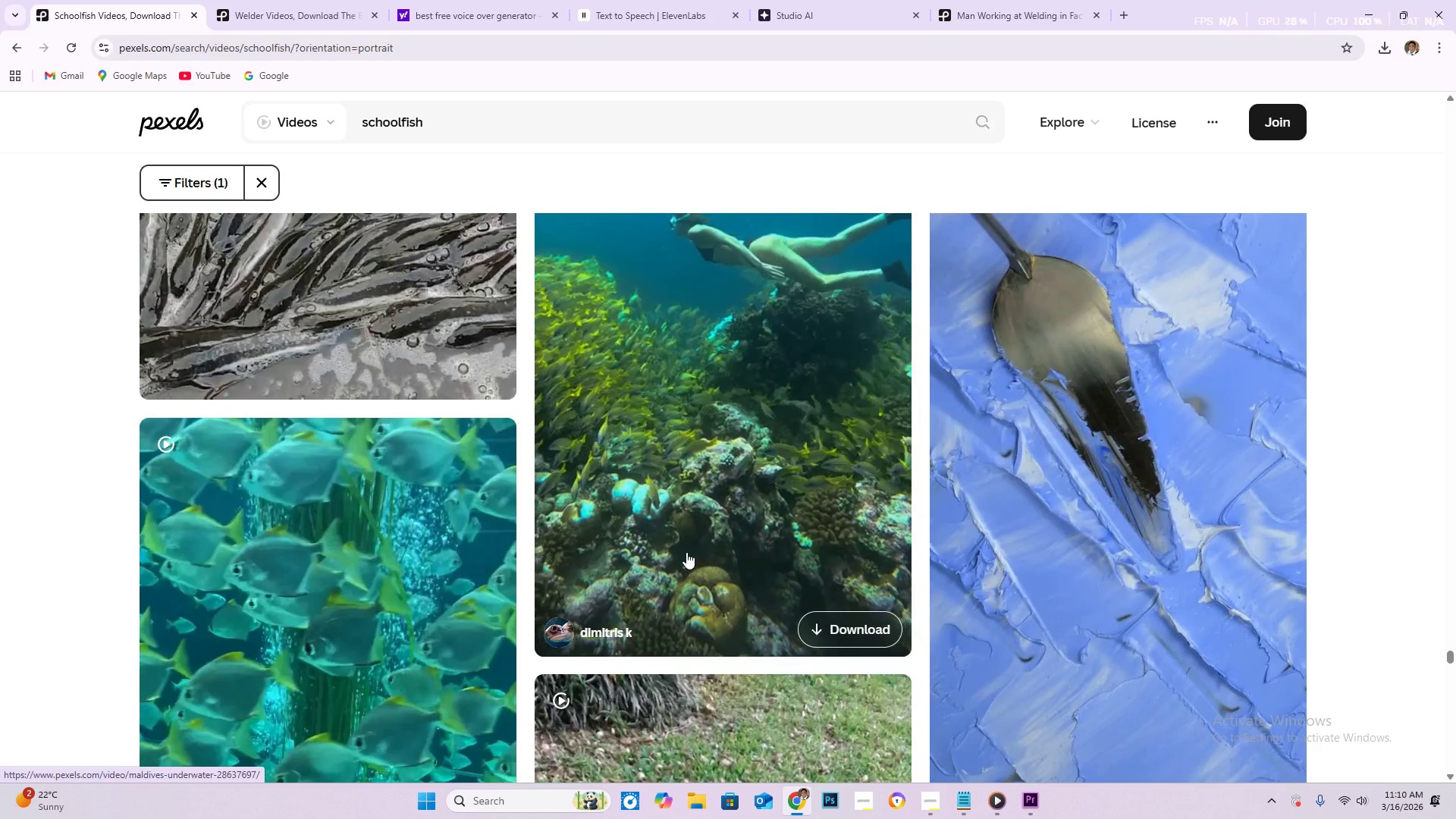 
scroll: coordinate [686, 553], scroll_direction: down, amount: 51.0
 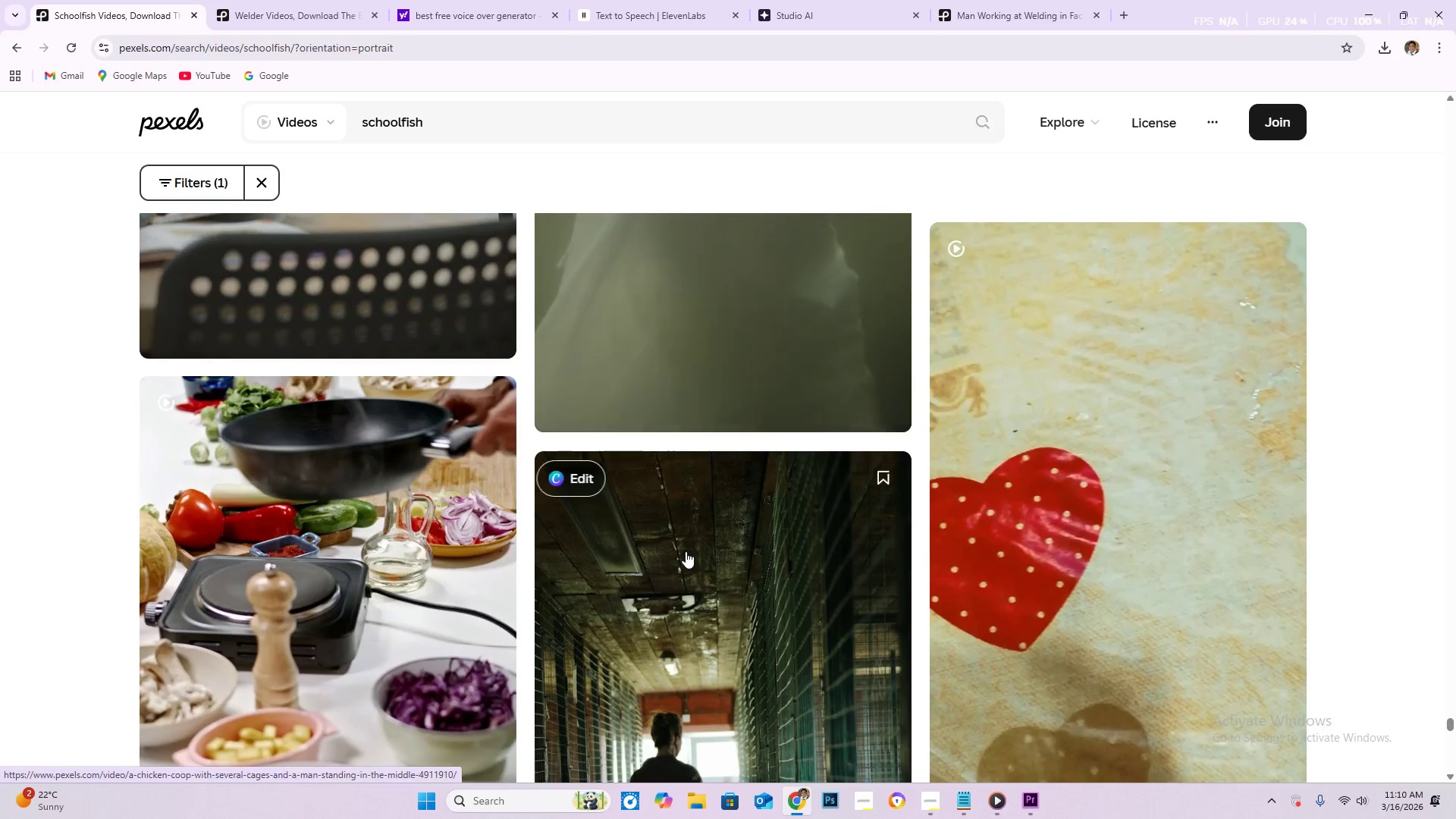 
scroll: coordinate [686, 551], scroll_direction: down, amount: 21.0
 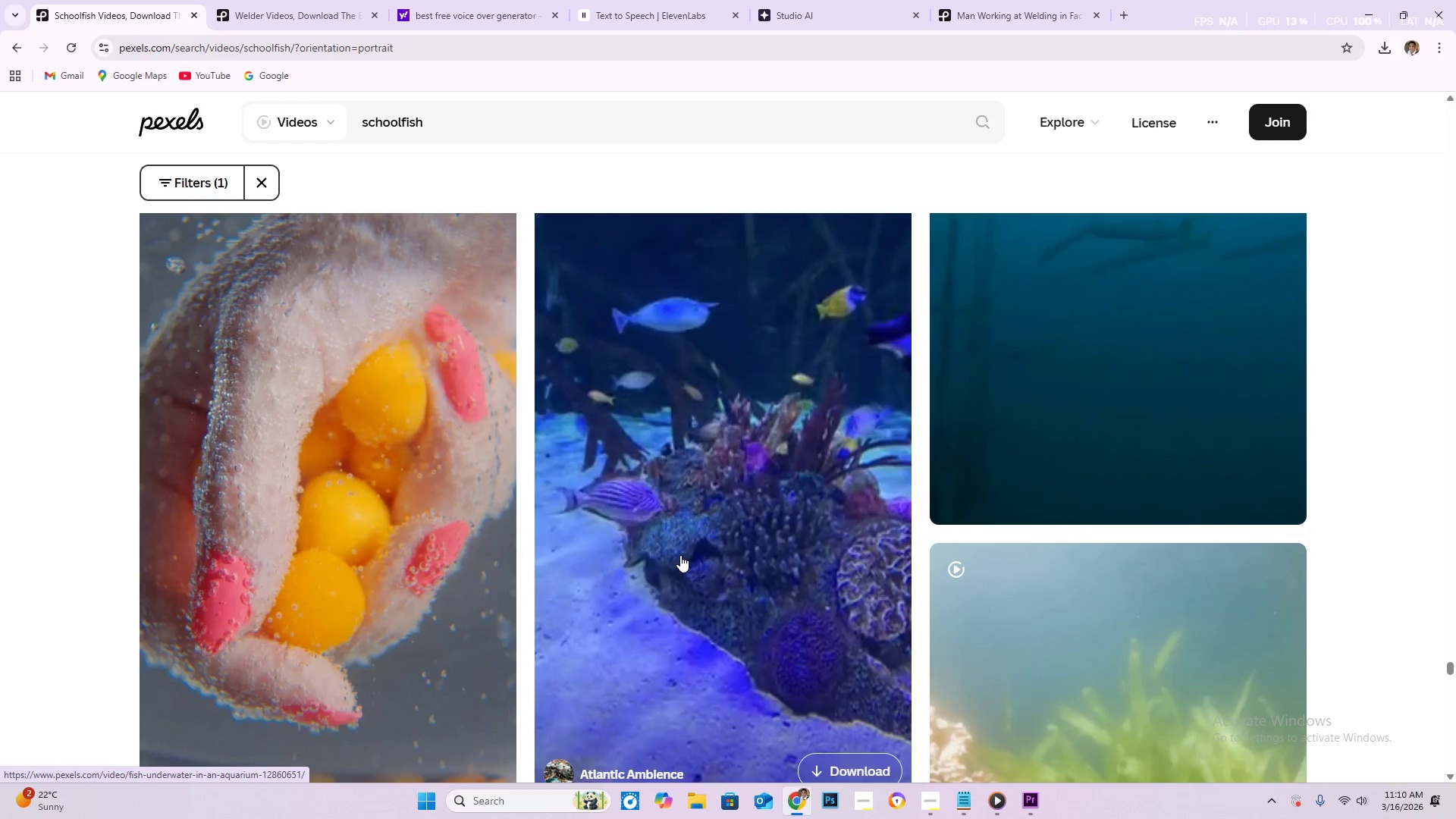 
wait(6.32)
 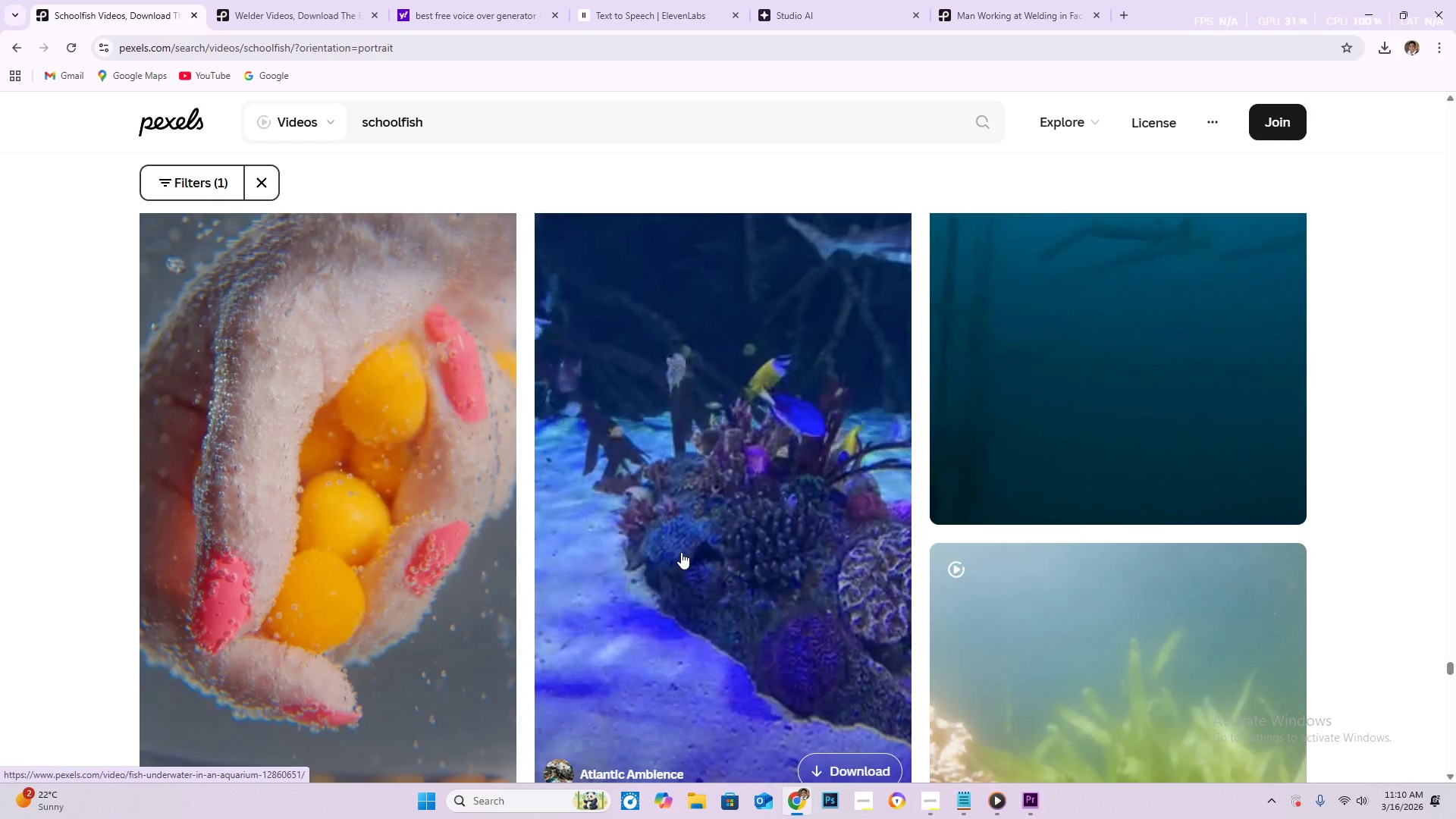 
scroll: coordinate [677, 549], scroll_direction: down, amount: 19.0
 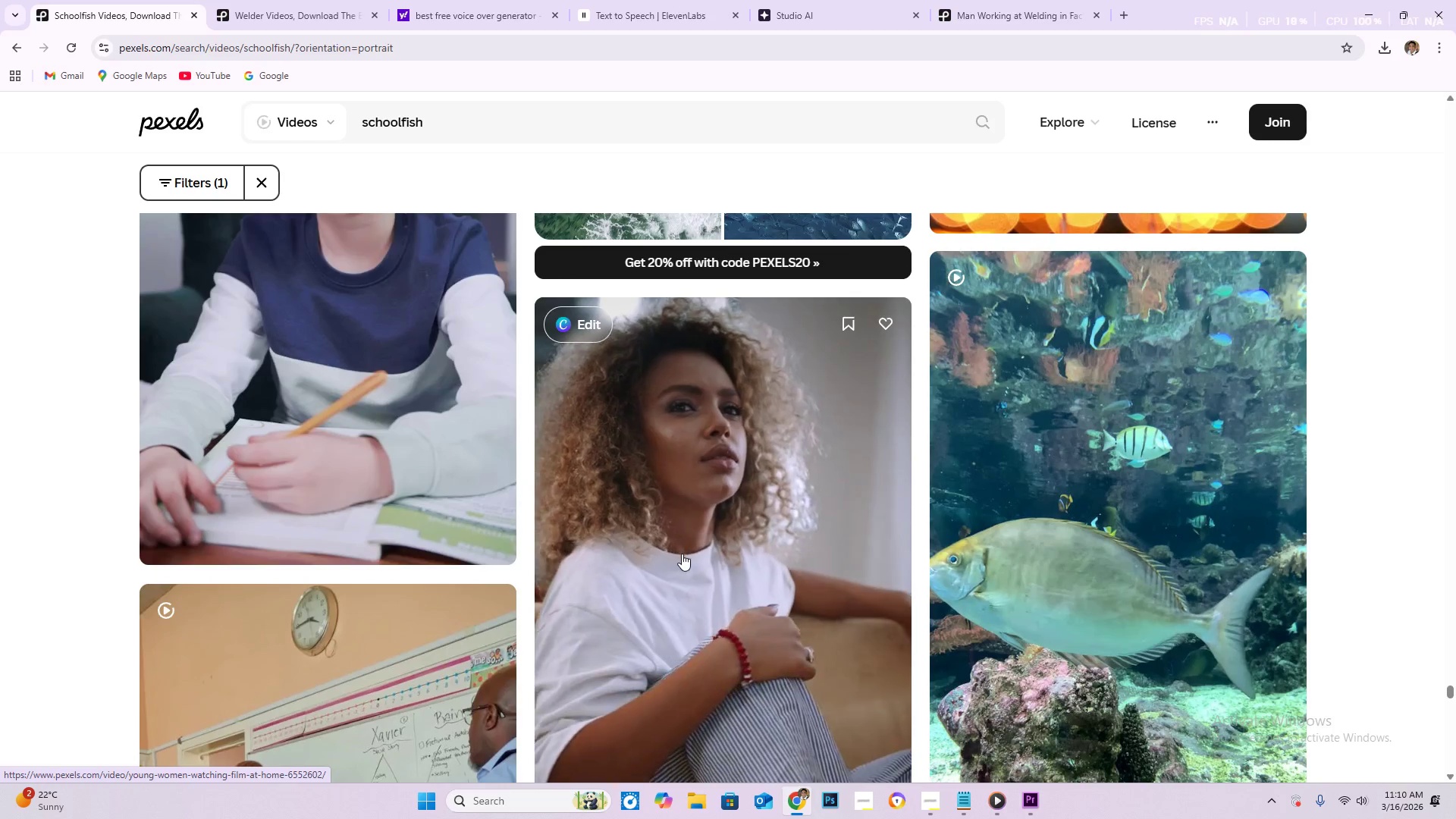 
wait(9.53)
 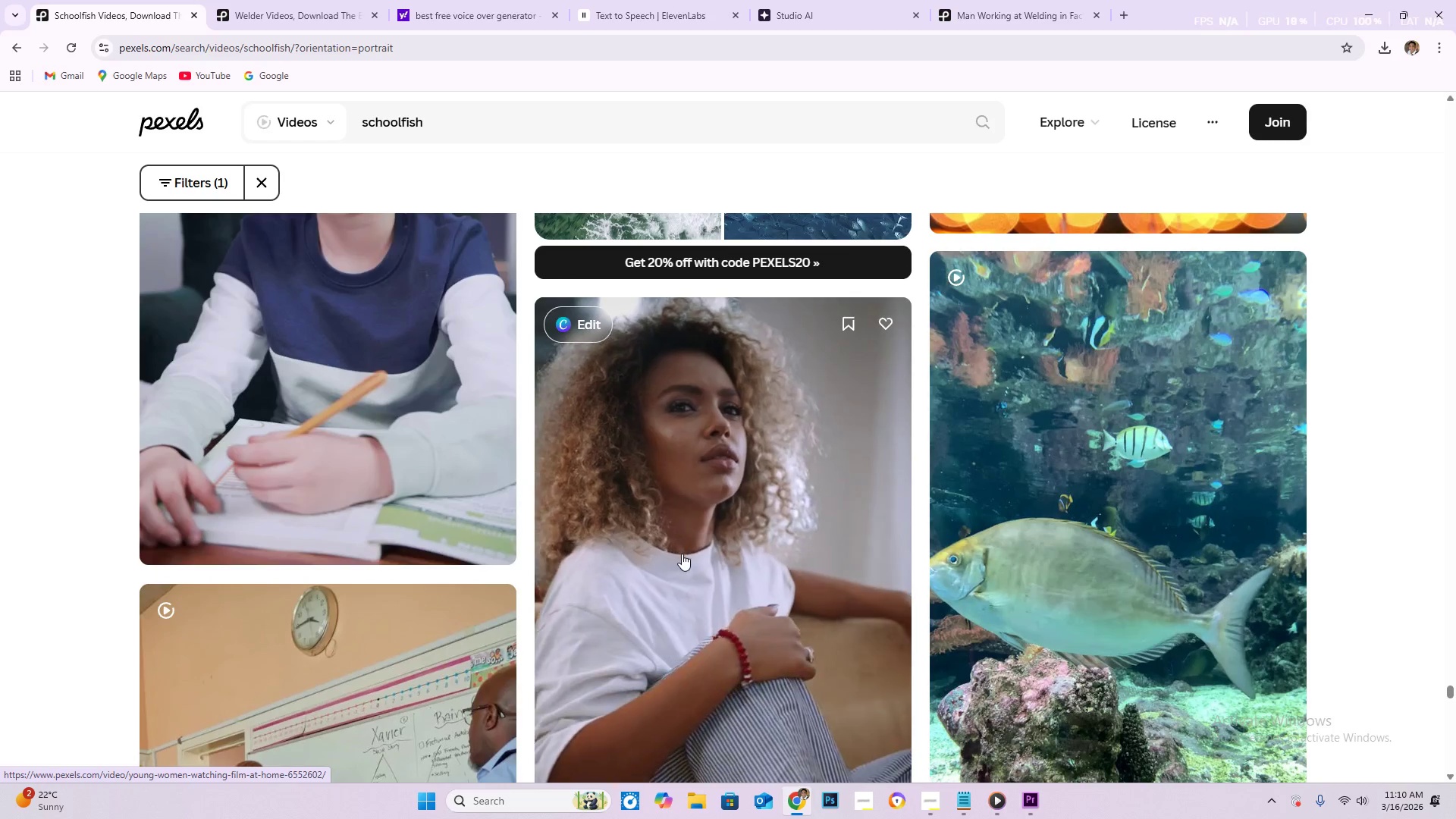 
scroll: coordinate [682, 554], scroll_direction: down, amount: 3.0
 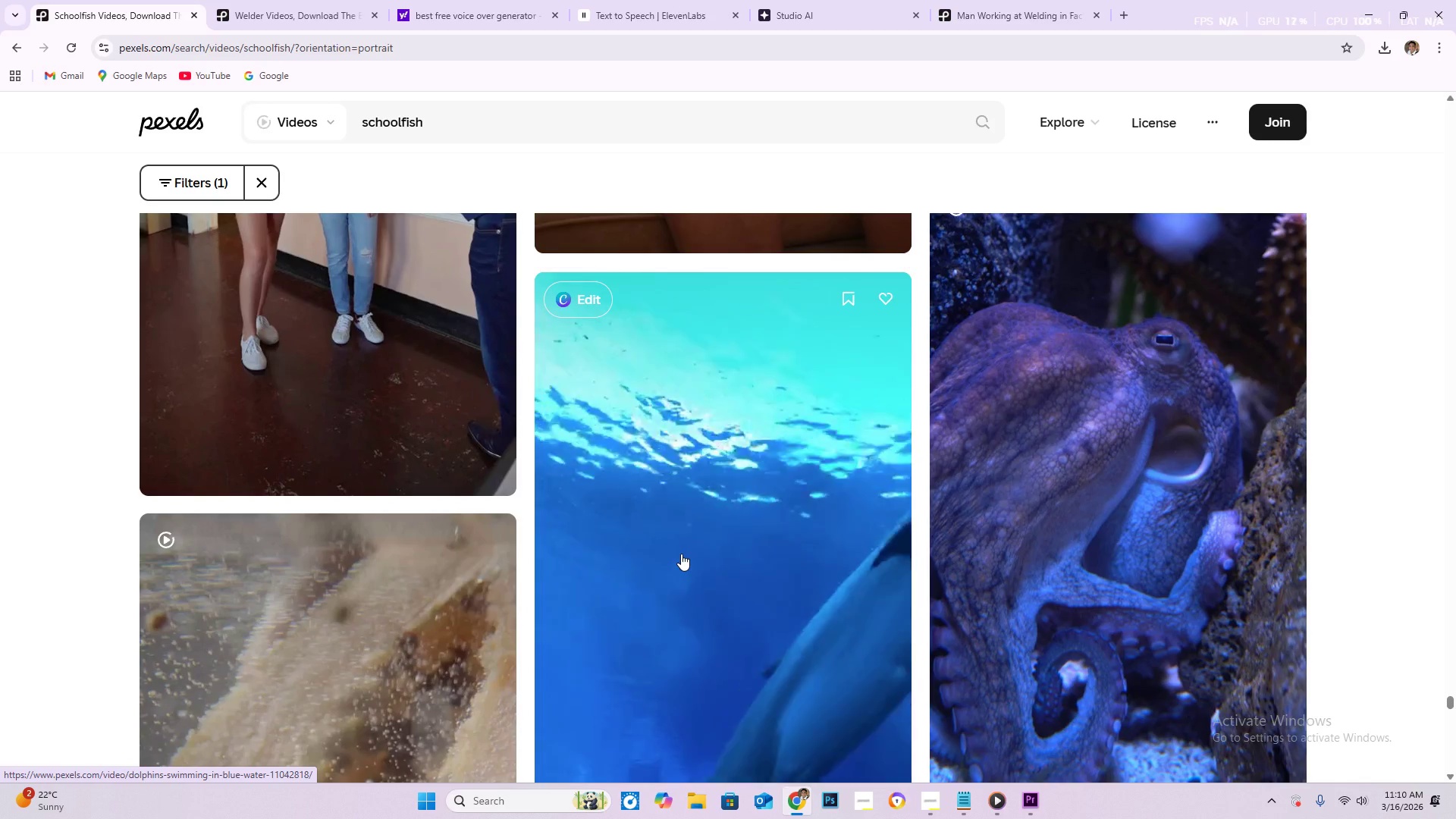 
wait(7.45)
 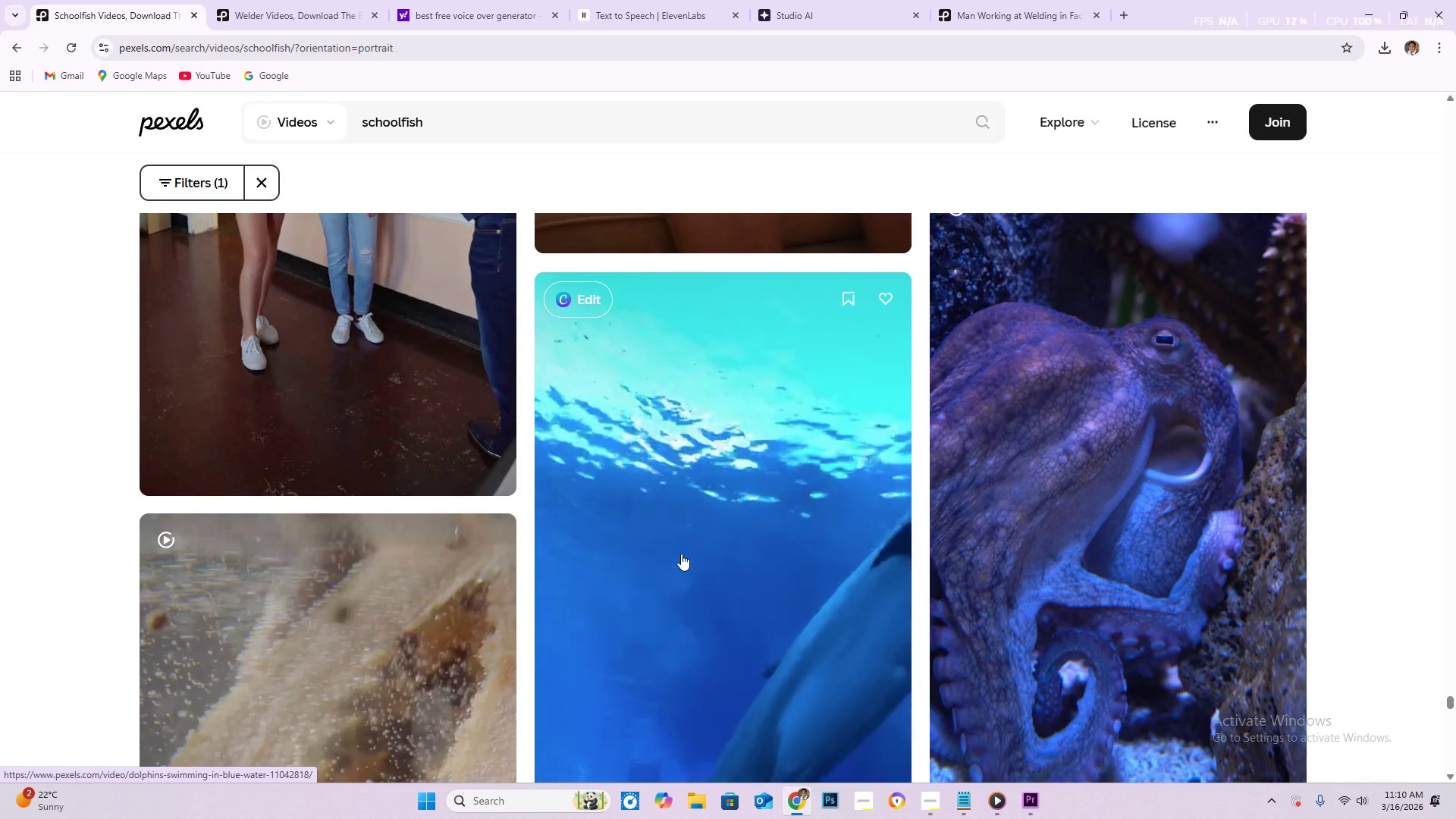 
scroll: coordinate [681, 554], scroll_direction: down, amount: 8.0
 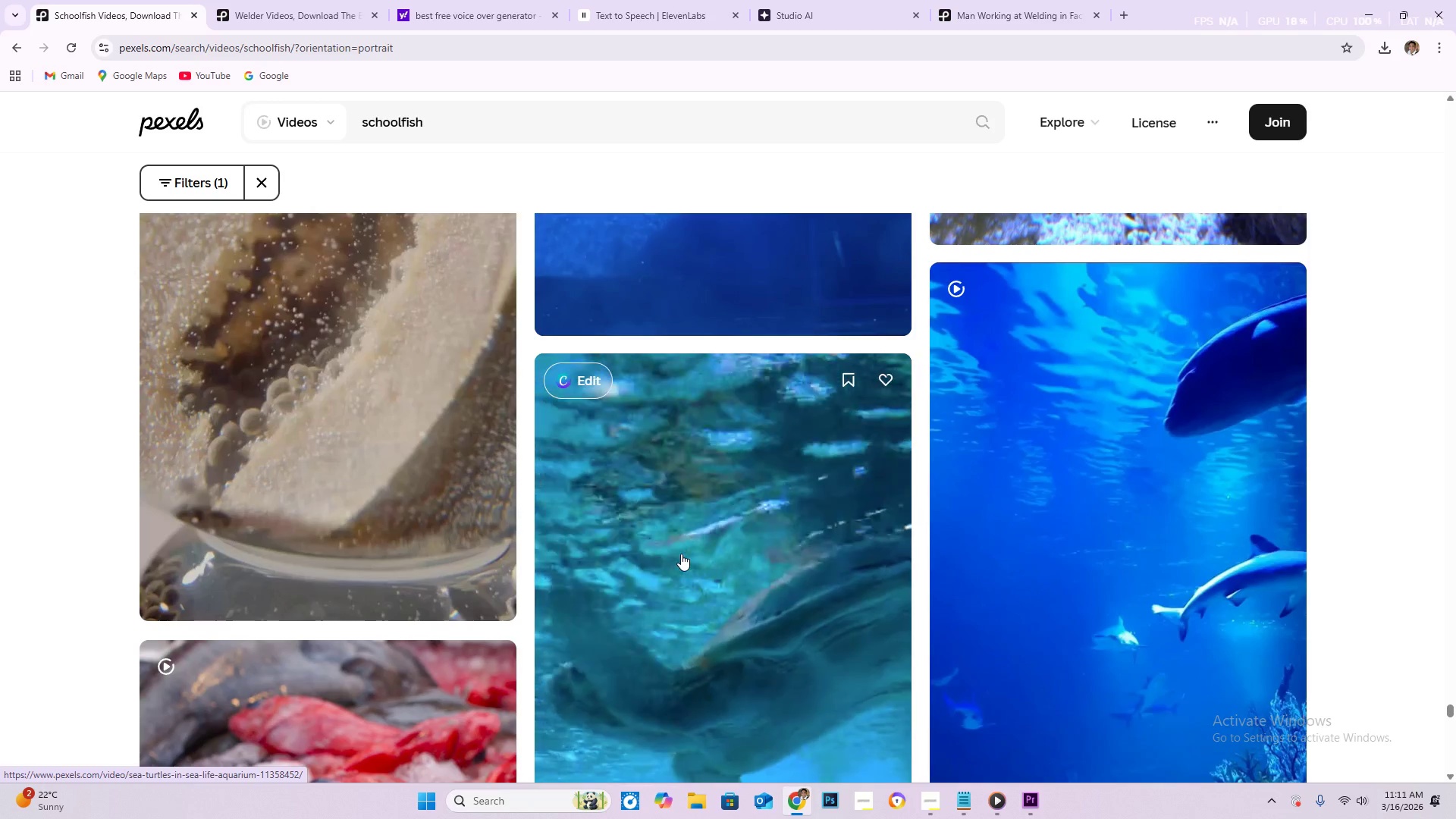 
wait(6.7)
 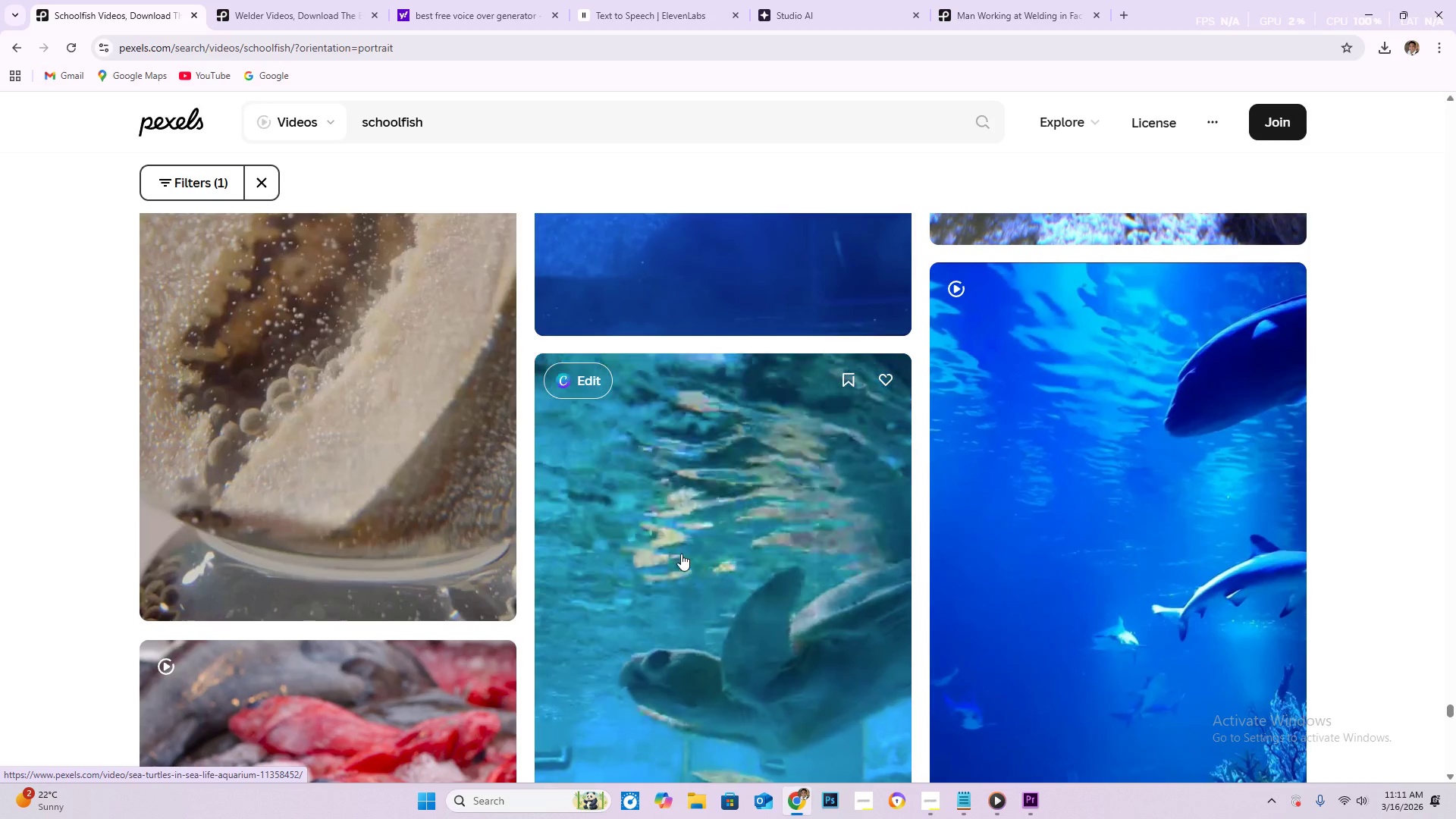 
scroll: coordinate [679, 553], scroll_direction: down, amount: 7.0
 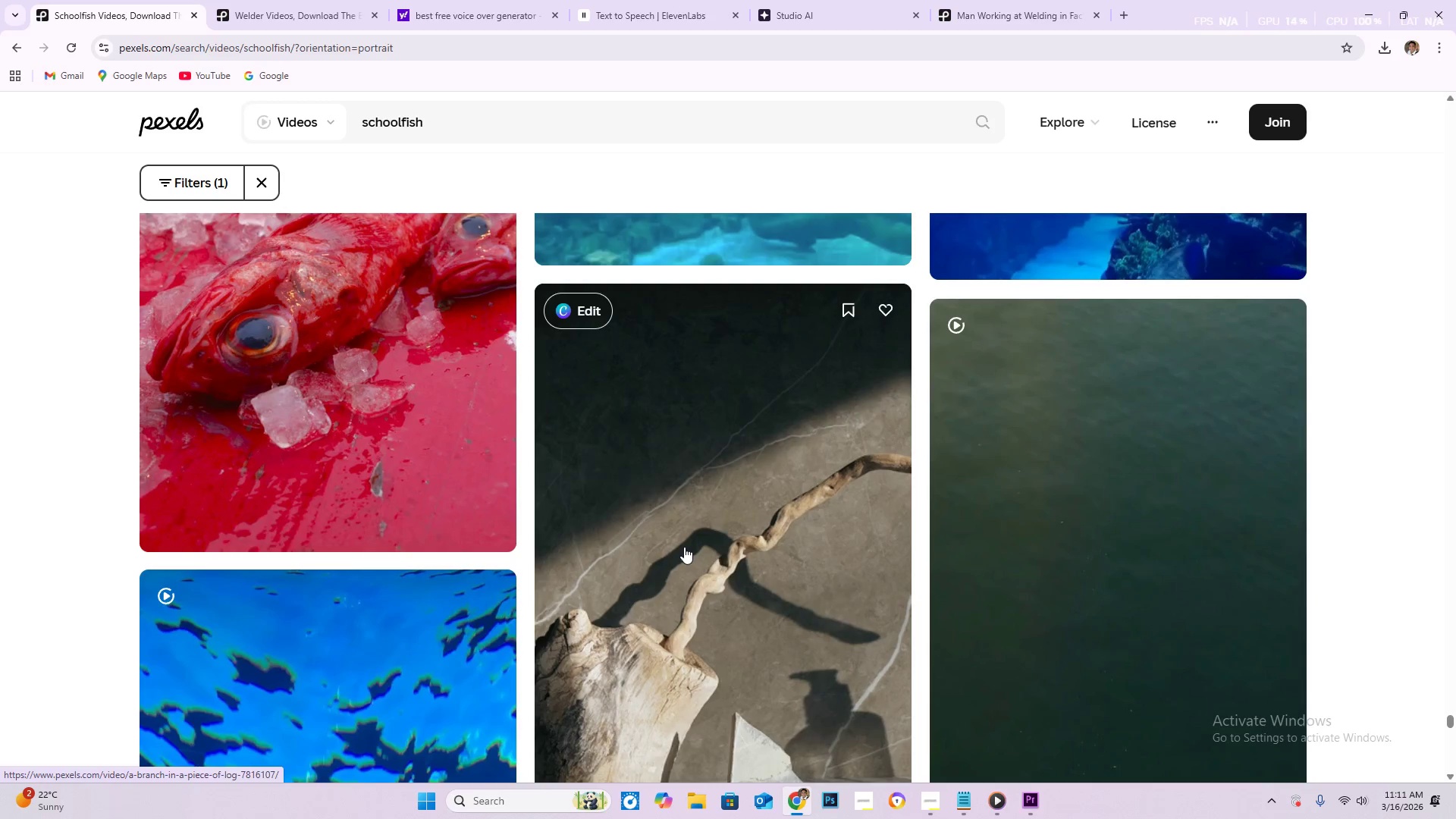 
wait(36.07)
 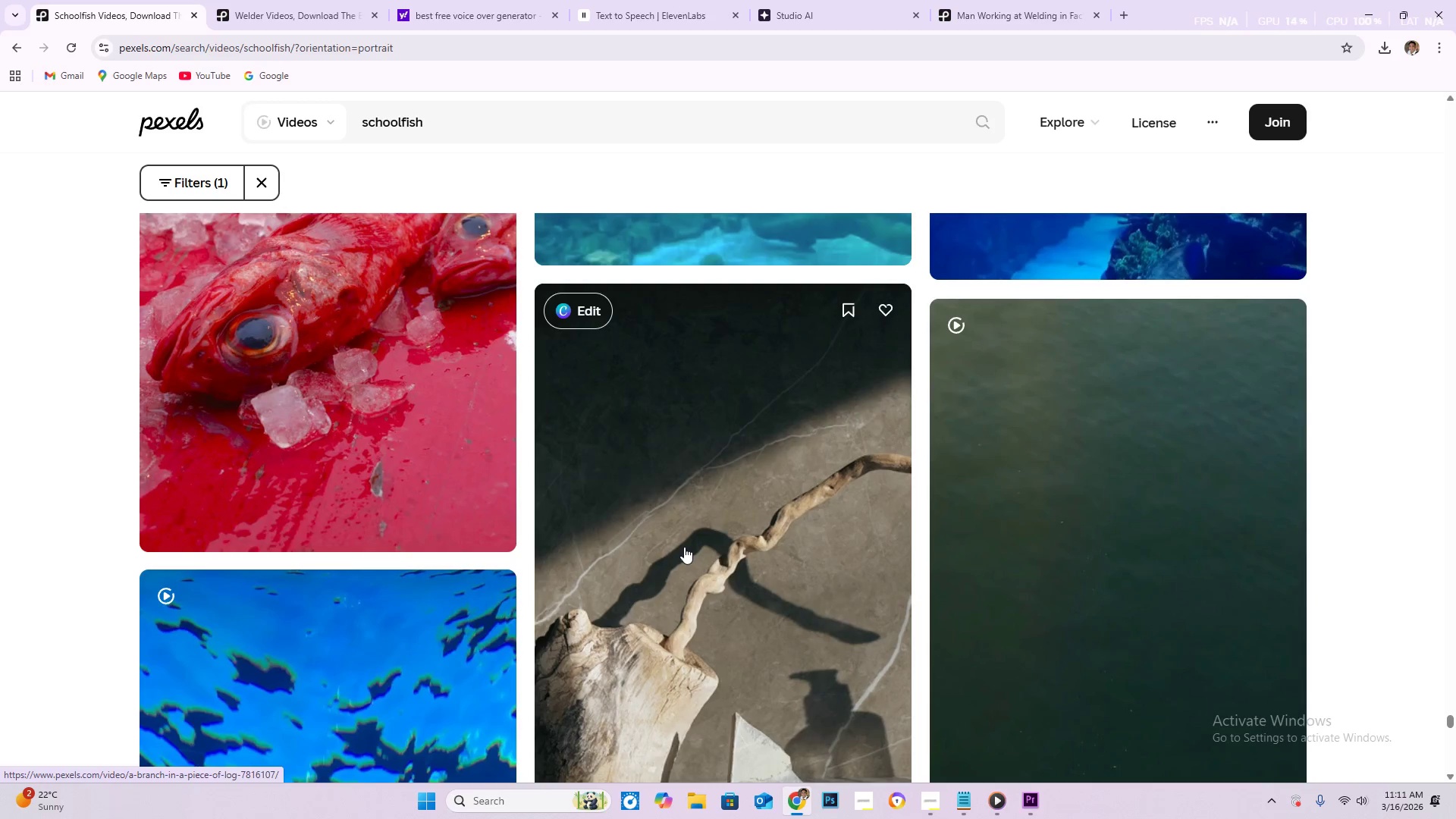 
scroll: coordinate [780, 536], scroll_direction: down, amount: 47.0
 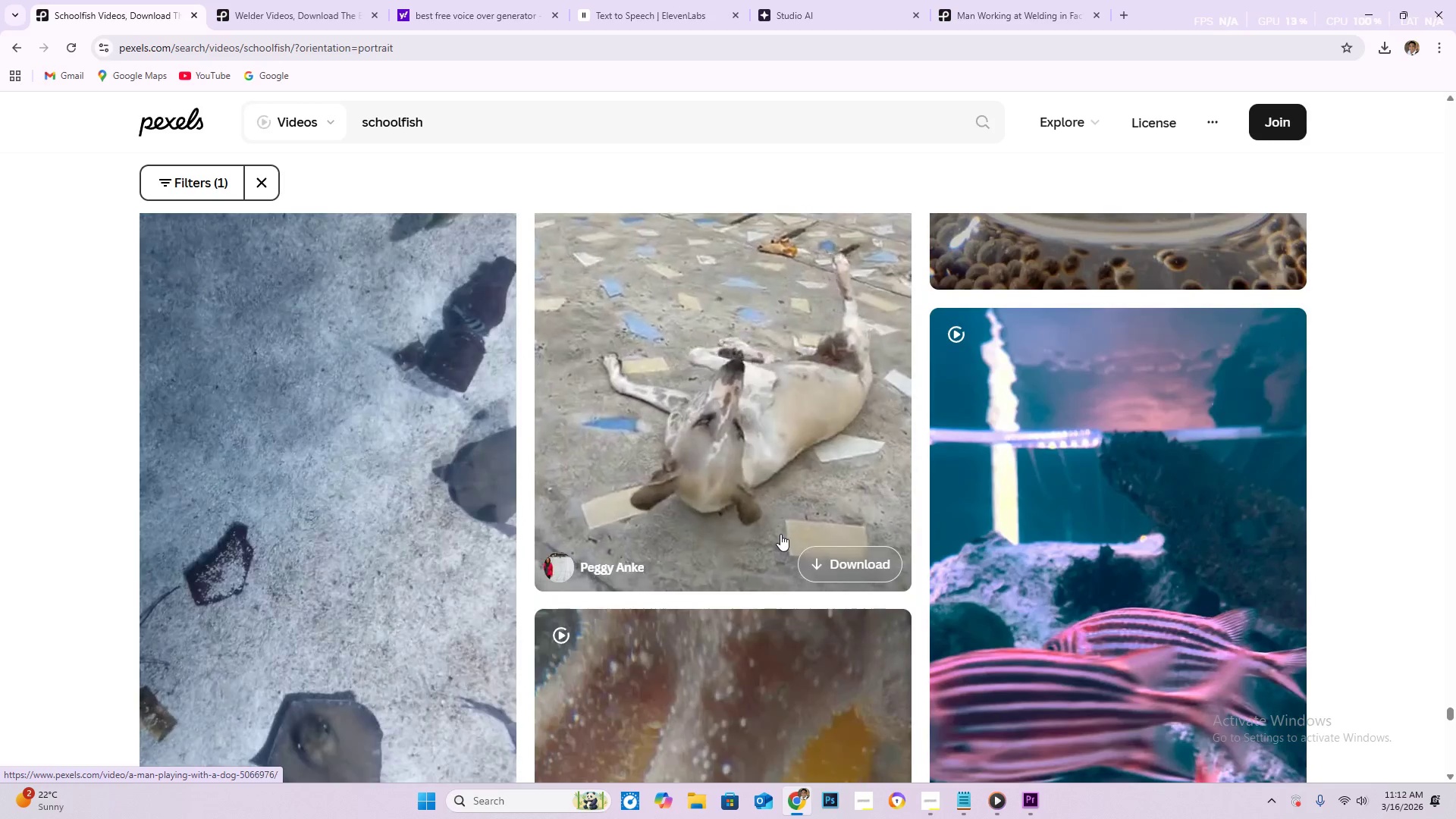 
scroll: coordinate [777, 529], scroll_direction: down, amount: 17.0
 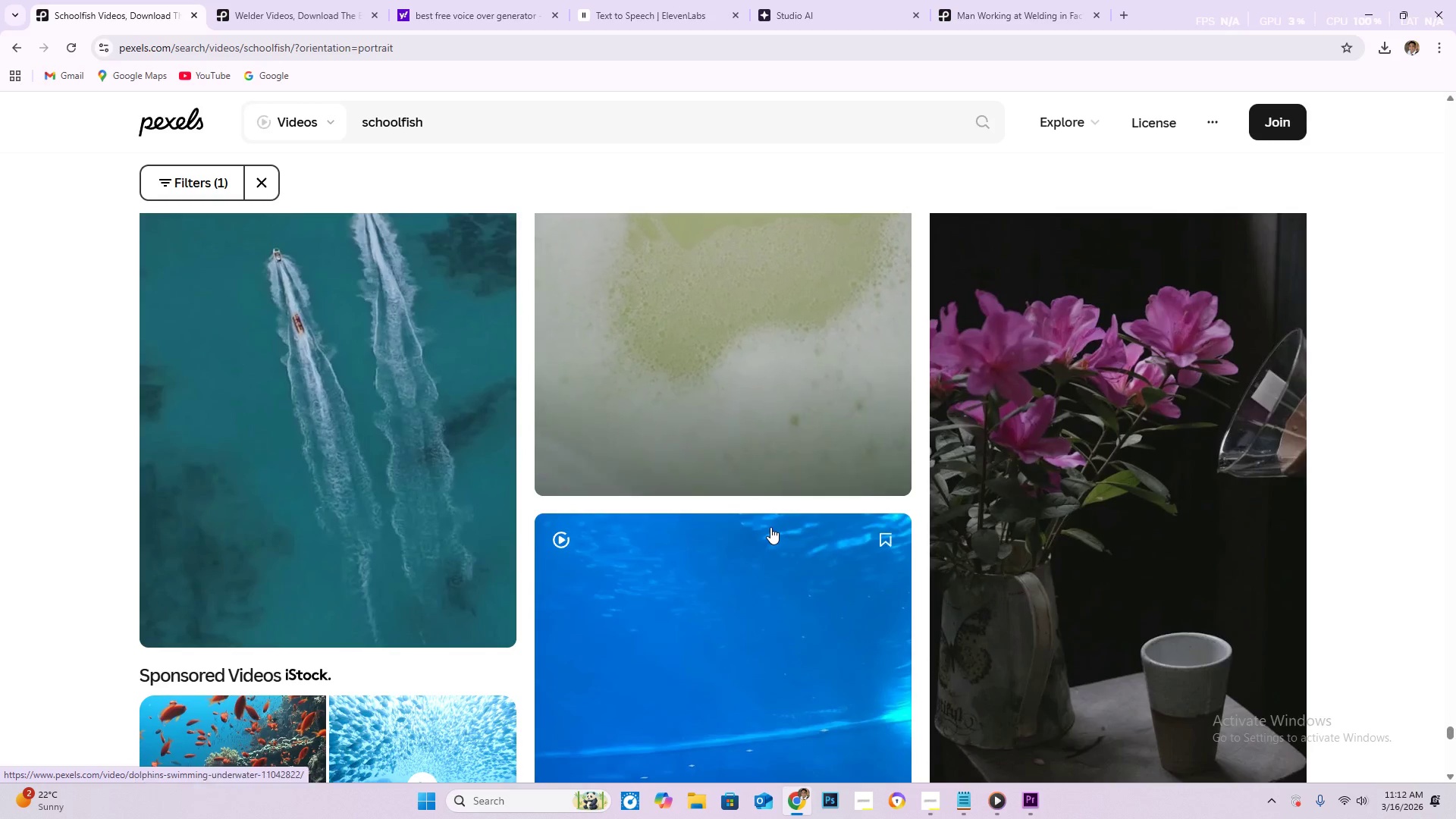 
mouse_move([775, 509])
 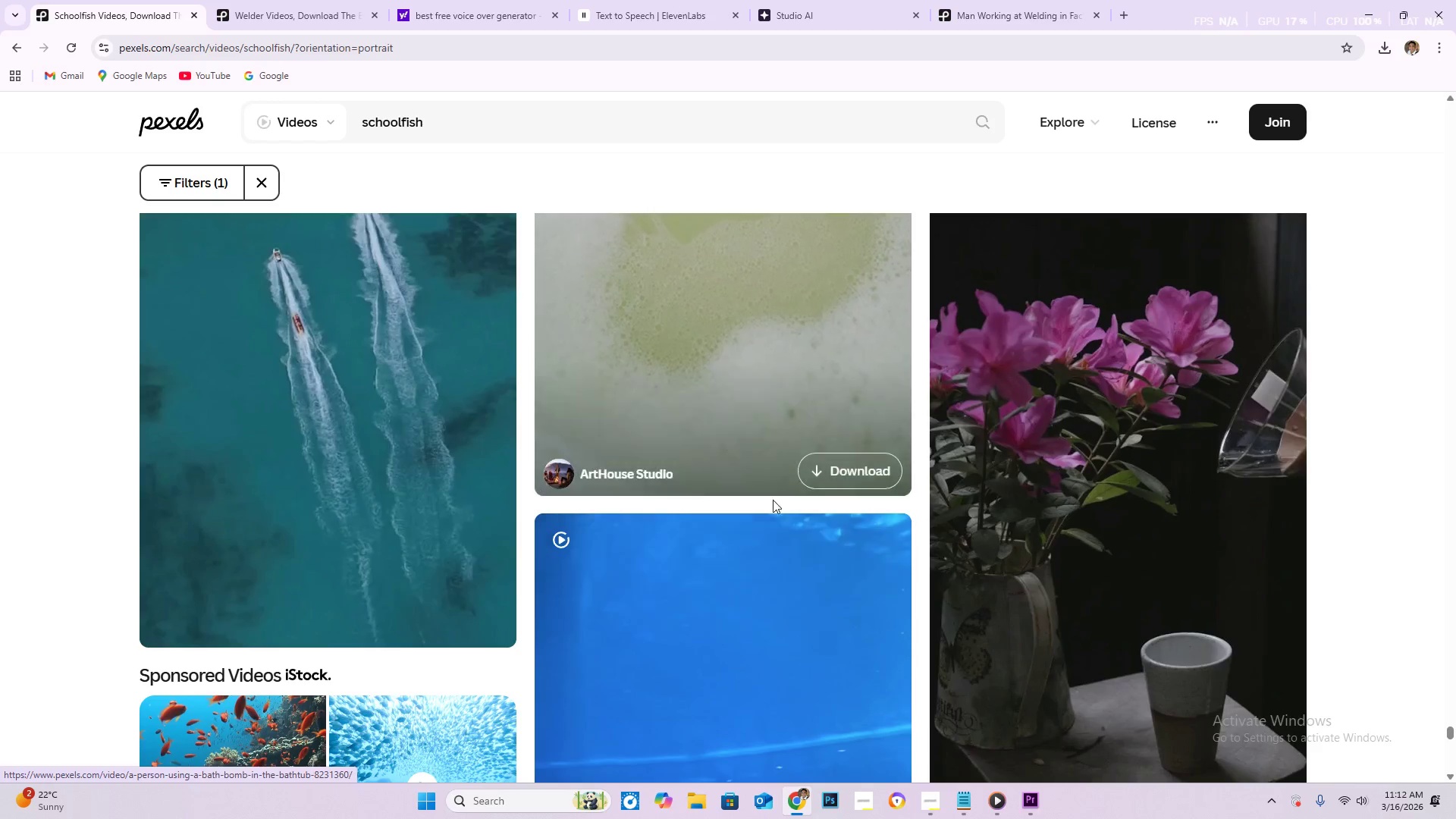 
scroll: coordinate [698, 518], scroll_direction: down, amount: 79.0
 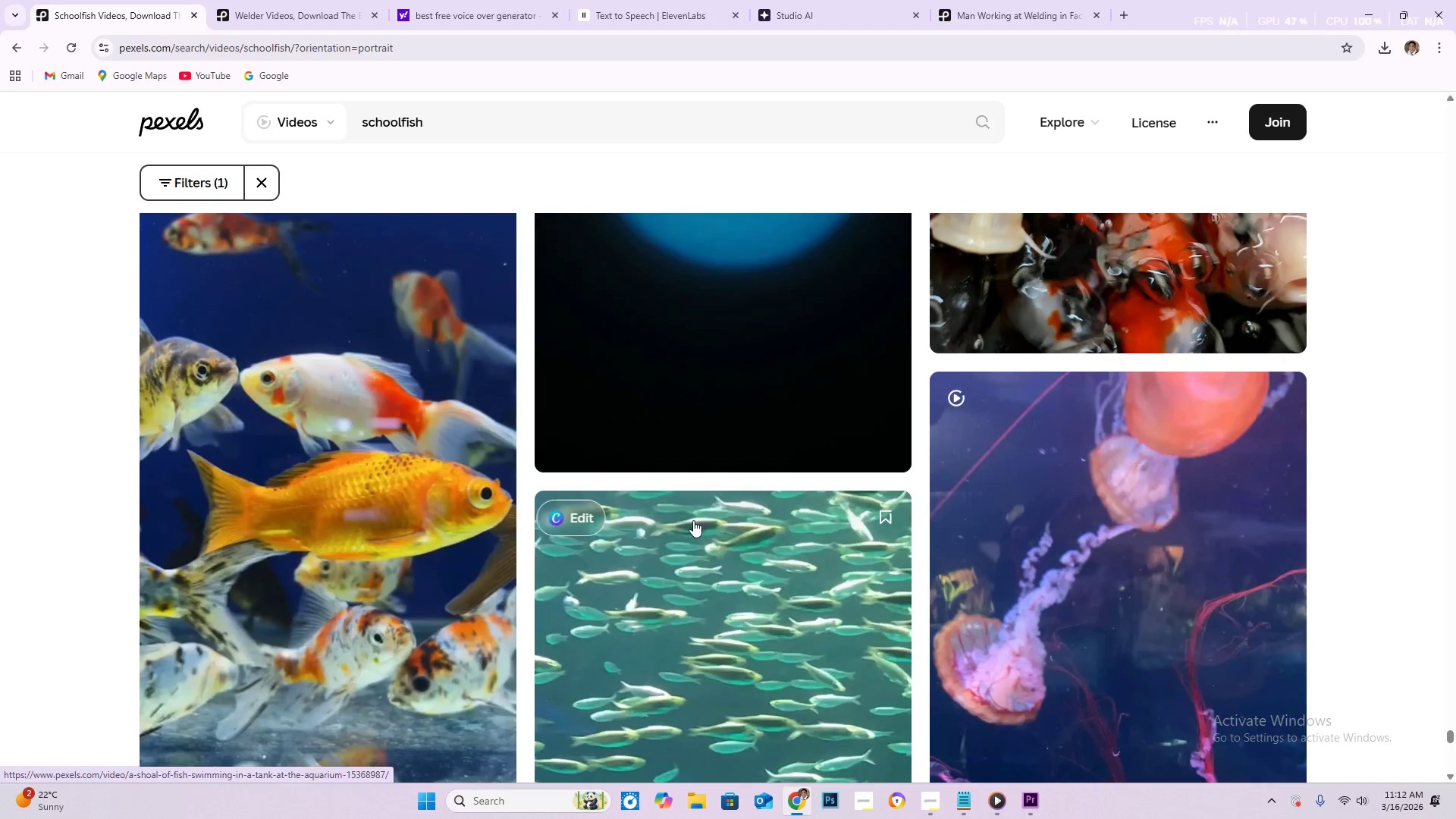 
scroll: coordinate [693, 520], scroll_direction: up, amount: 4.0
 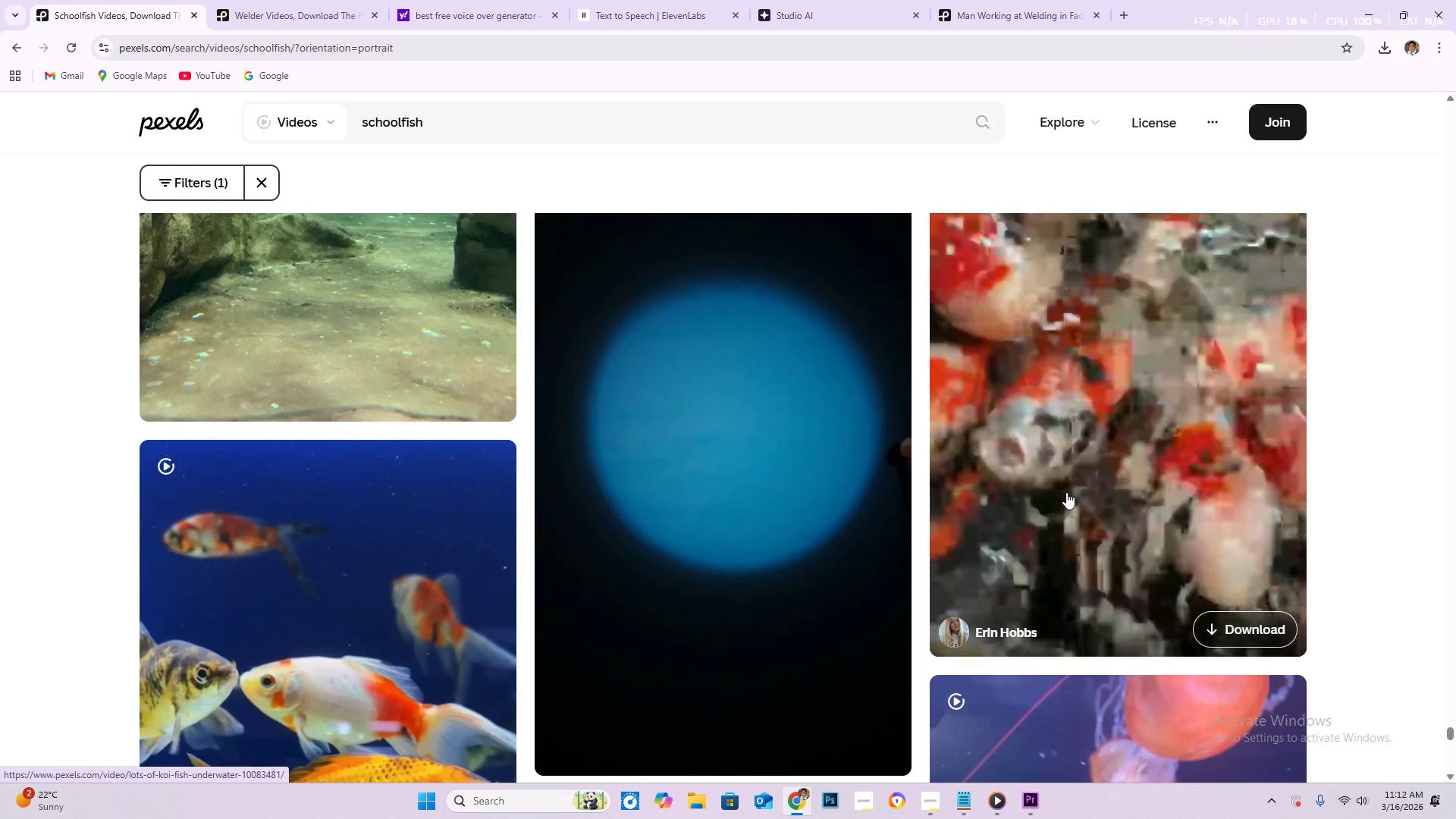 
wait(6.35)
 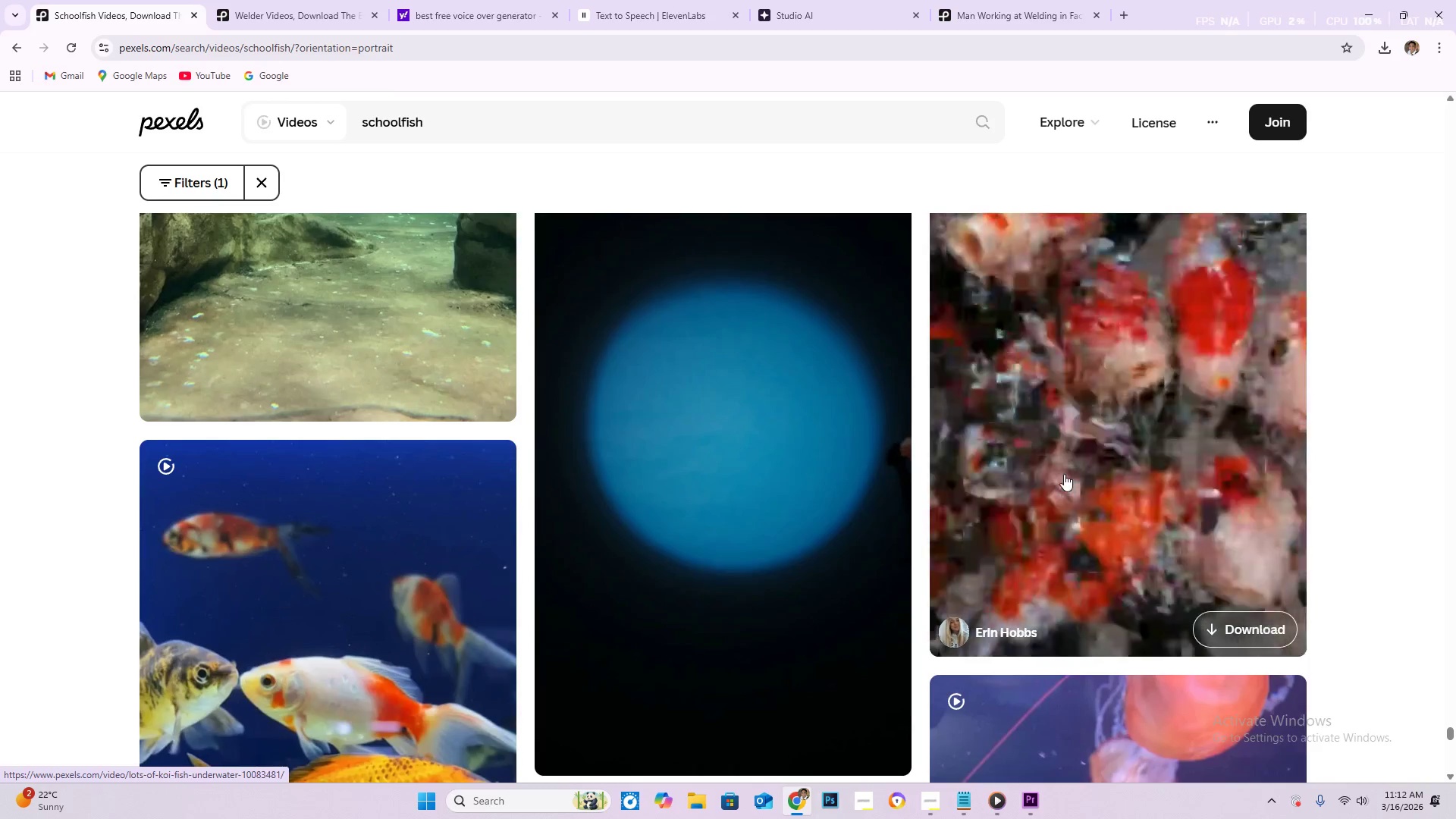 
scroll: coordinate [789, 526], scroll_direction: down, amount: 74.0
 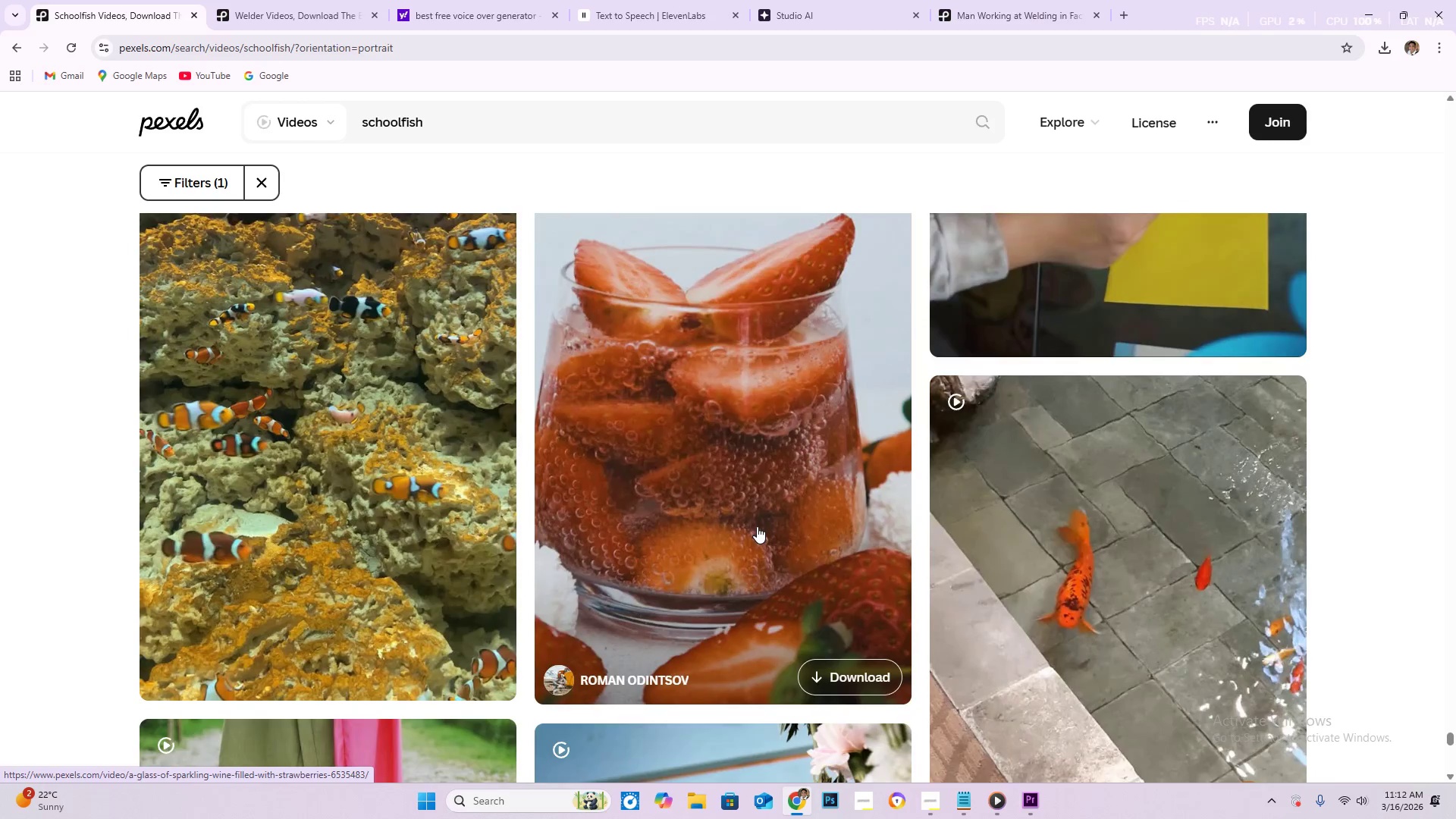 
scroll: coordinate [698, 567], scroll_direction: down, amount: 77.0
 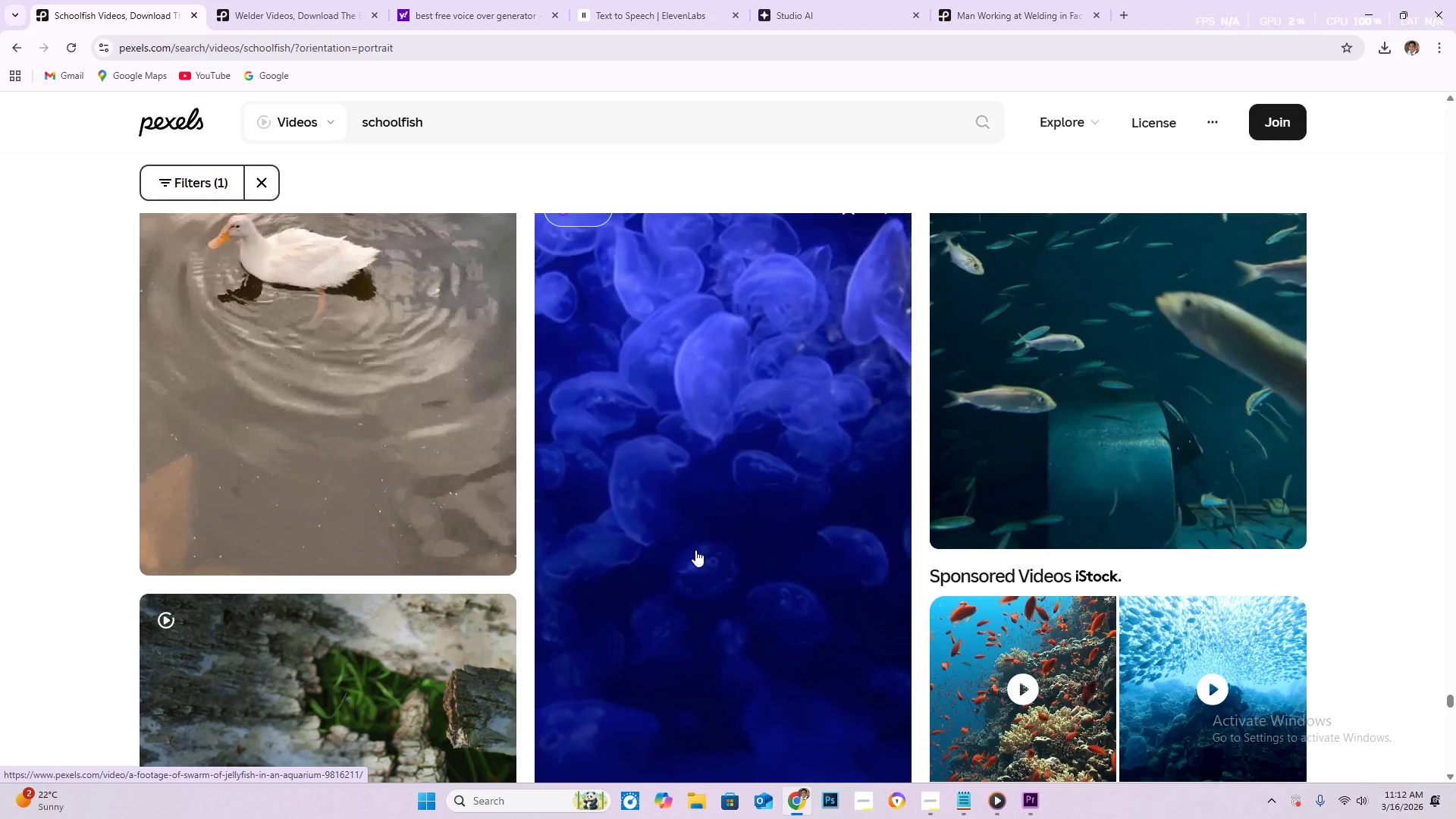 
scroll: coordinate [696, 538], scroll_direction: down, amount: 109.0
 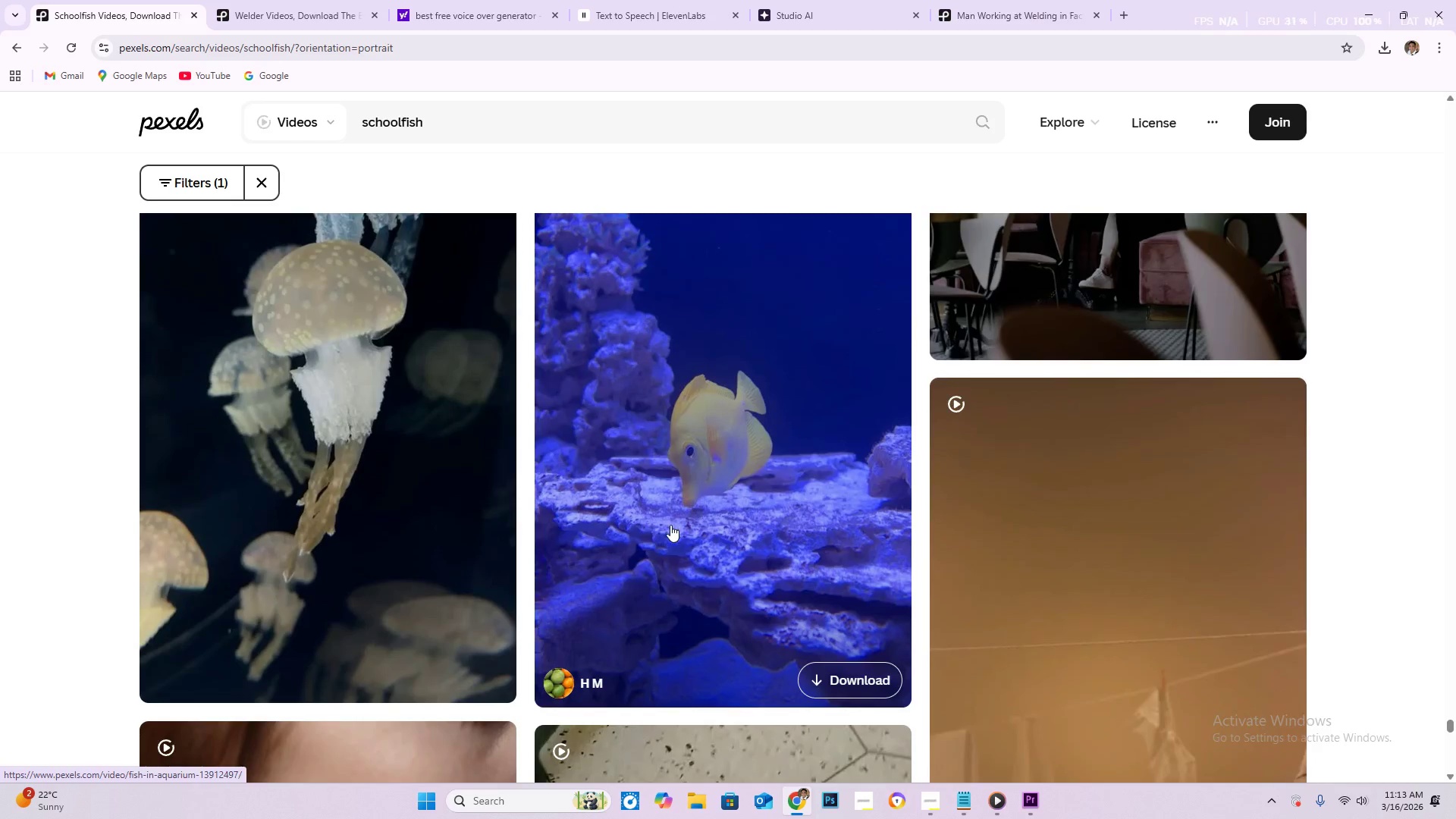 
scroll: coordinate [592, 616], scroll_direction: down, amount: 350.0
 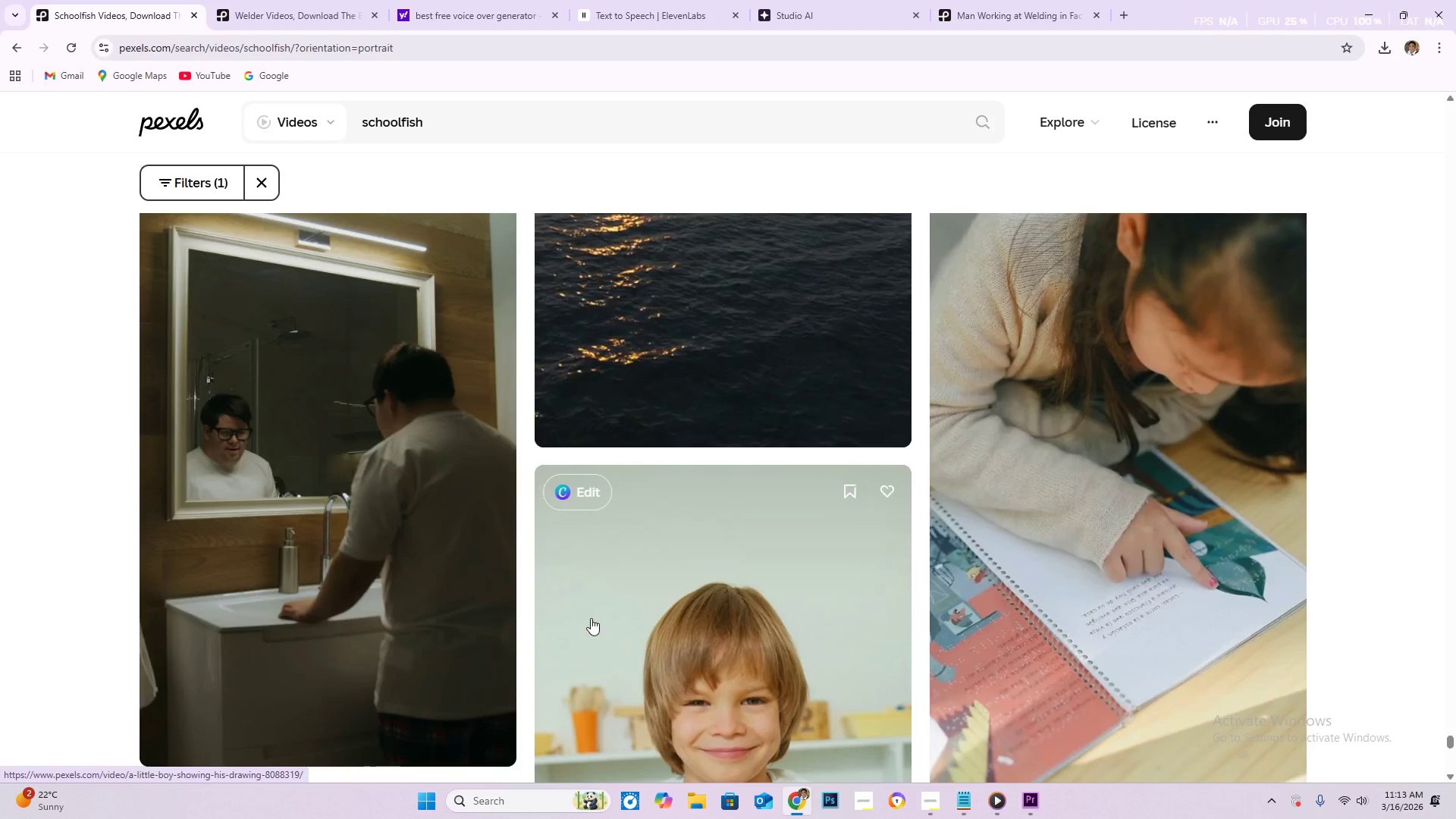 
scroll: coordinate [578, 630], scroll_direction: down, amount: 133.0
 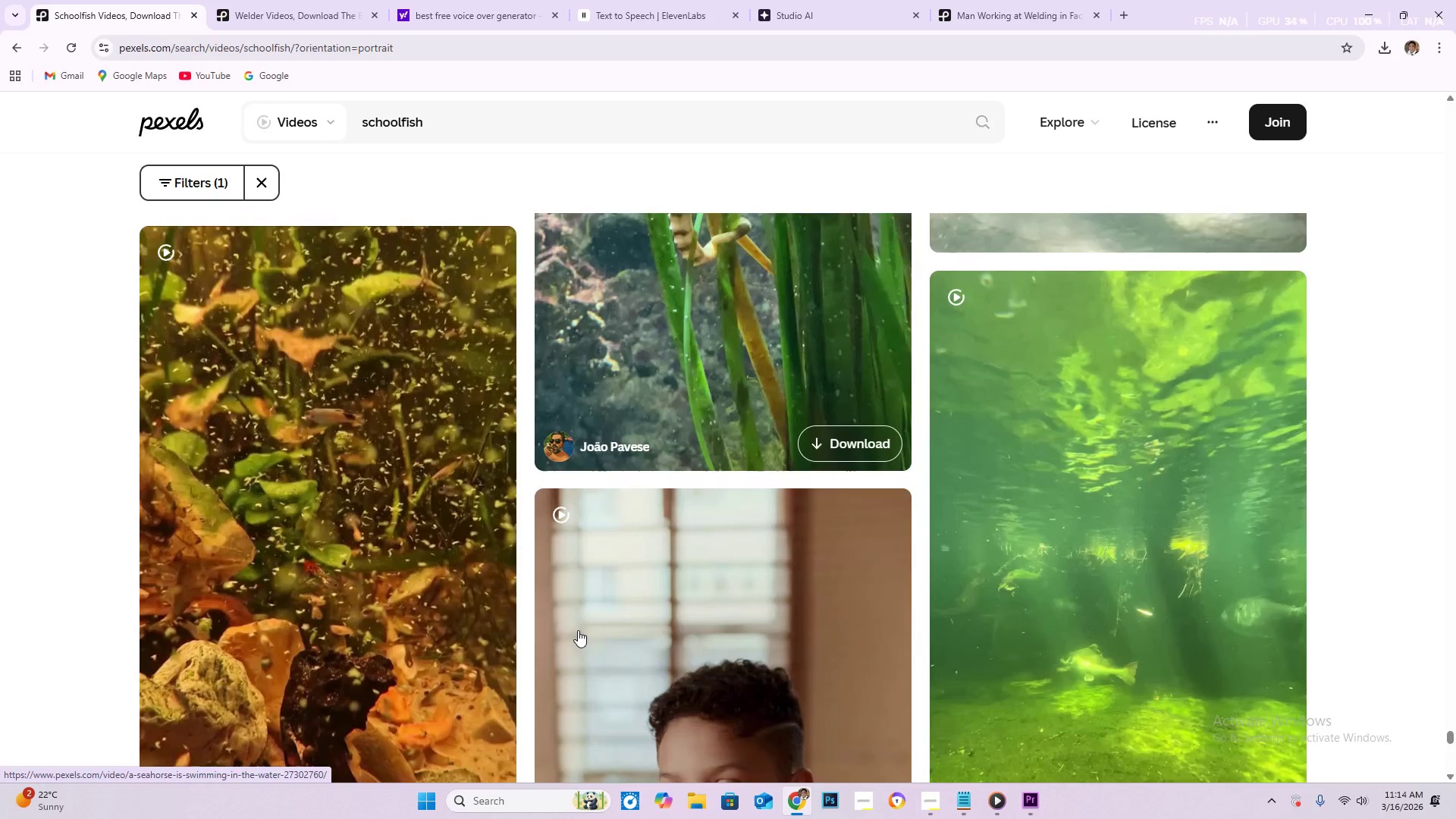 
scroll: coordinate [580, 636], scroll_direction: down, amount: 19.0
 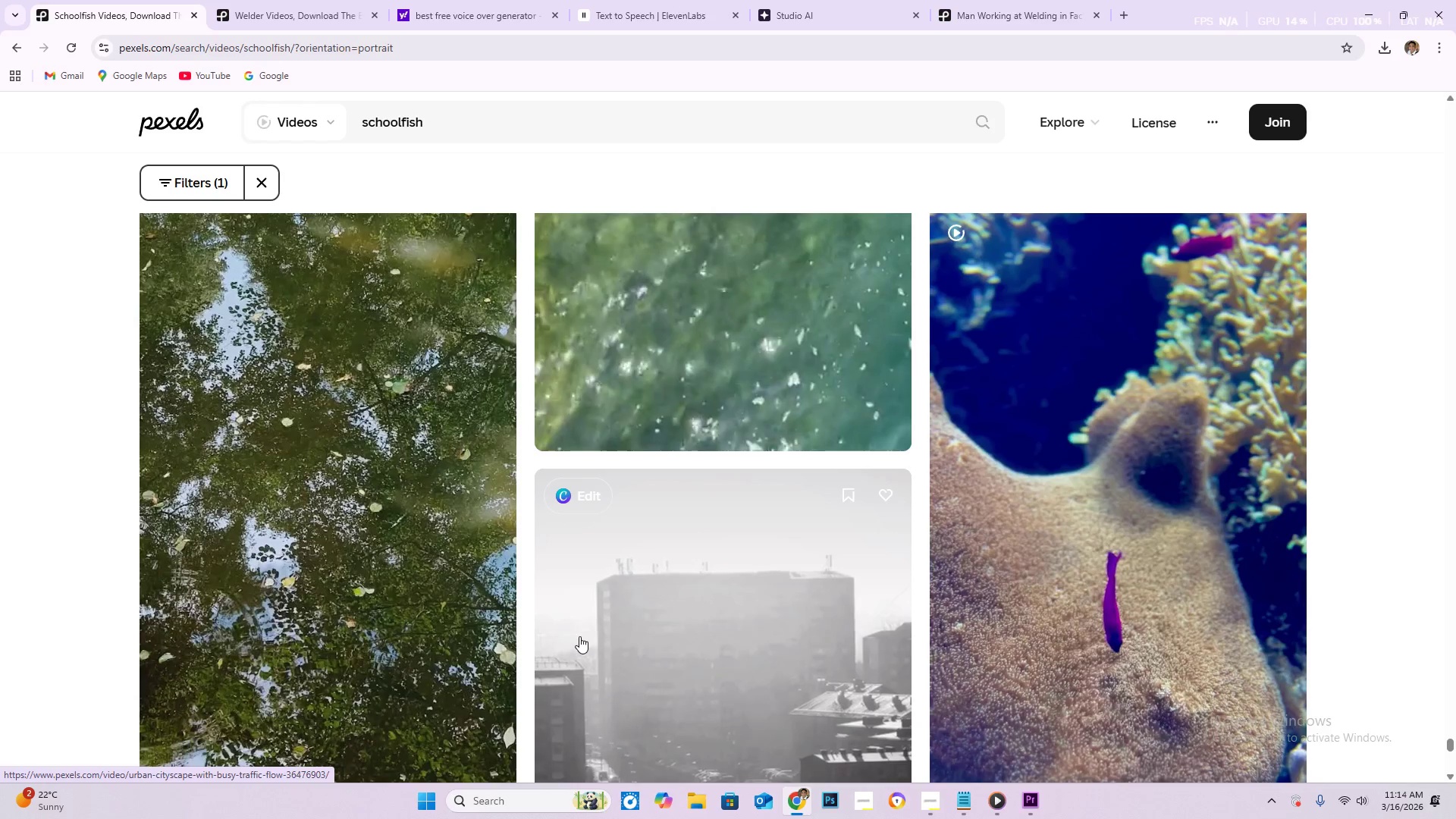 
wait(26.27)
 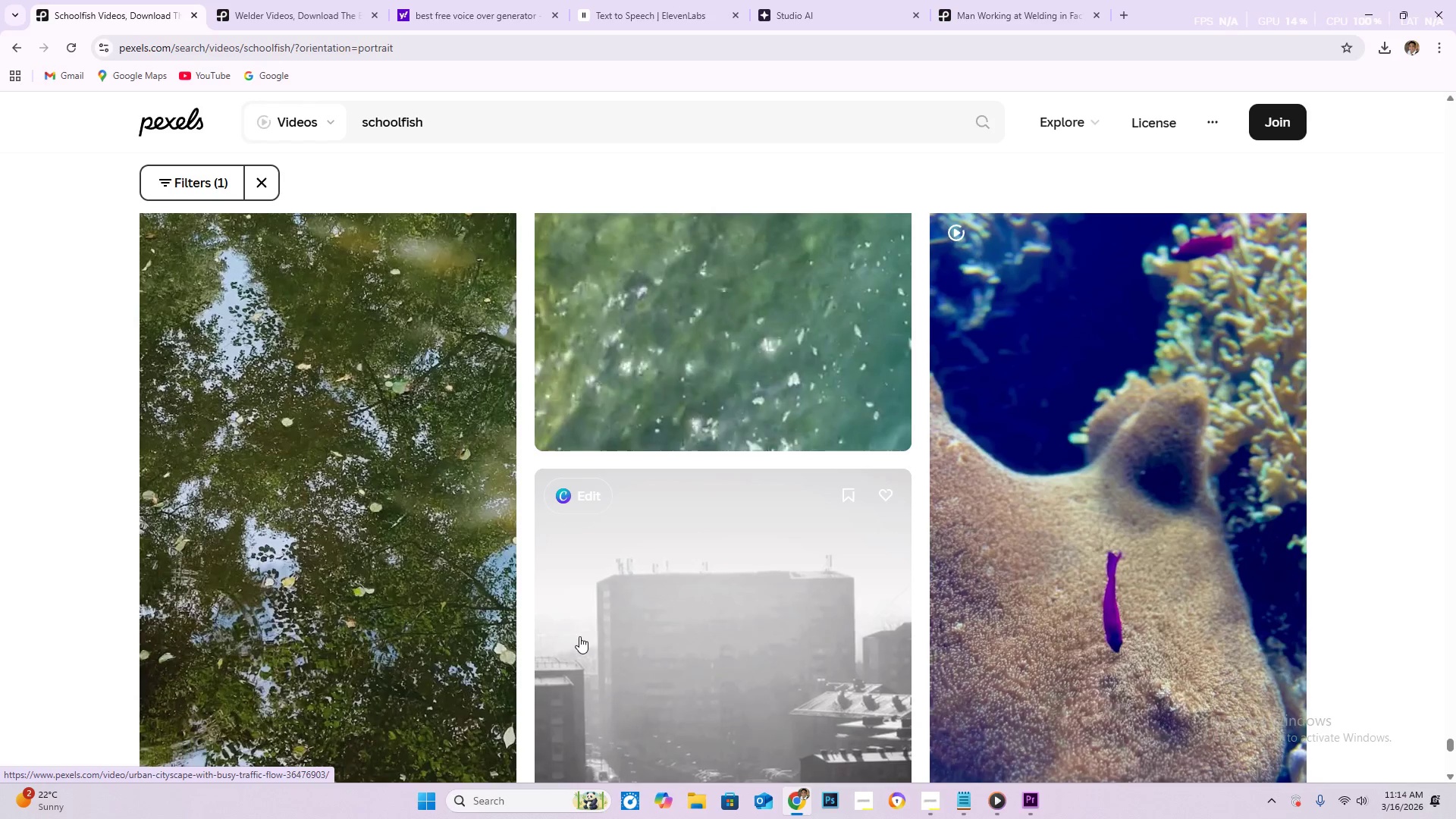 
mouse_move([520, 518])
 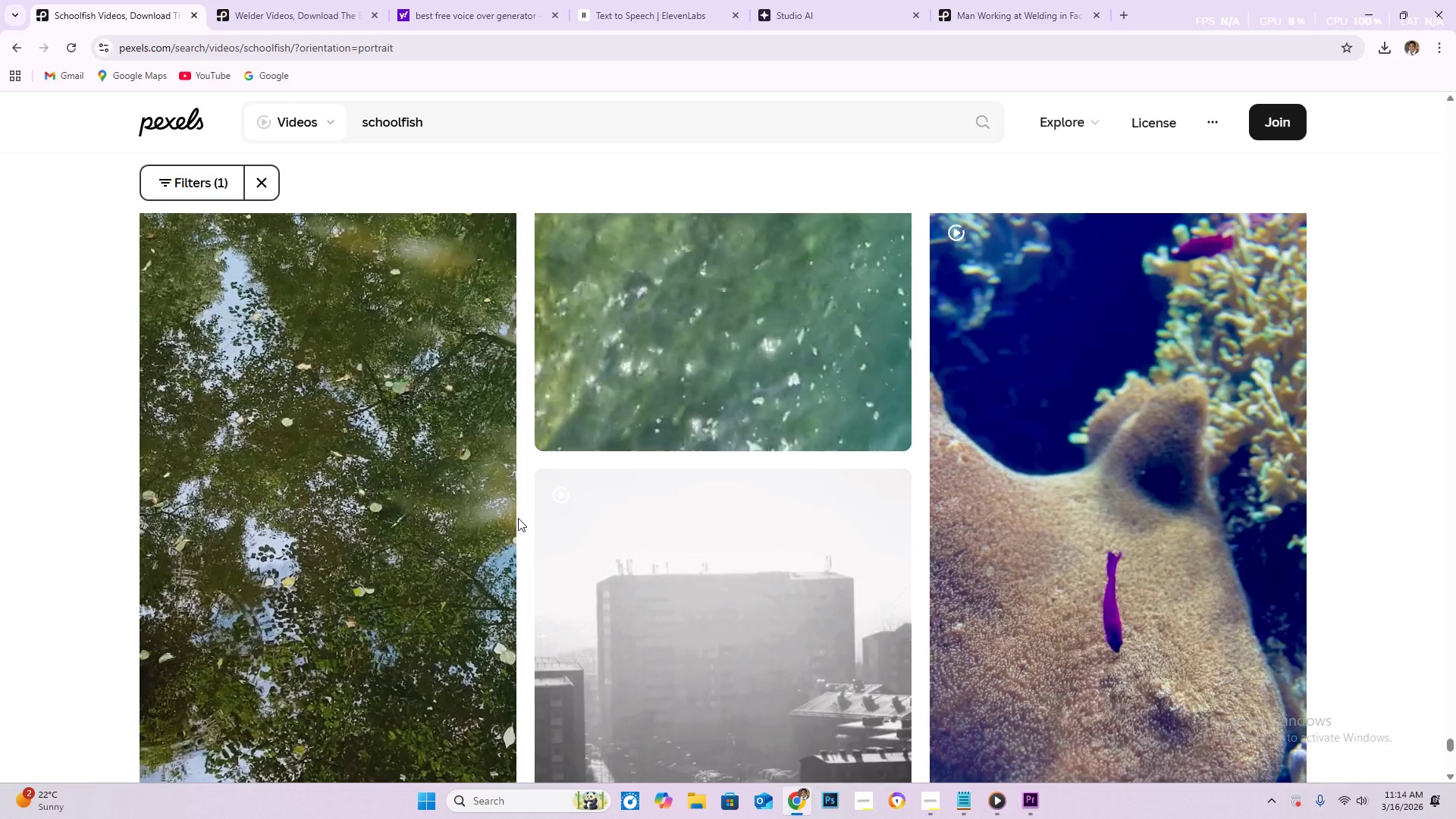 
scroll: coordinate [726, 520], scroll_direction: down, amount: 66.0
 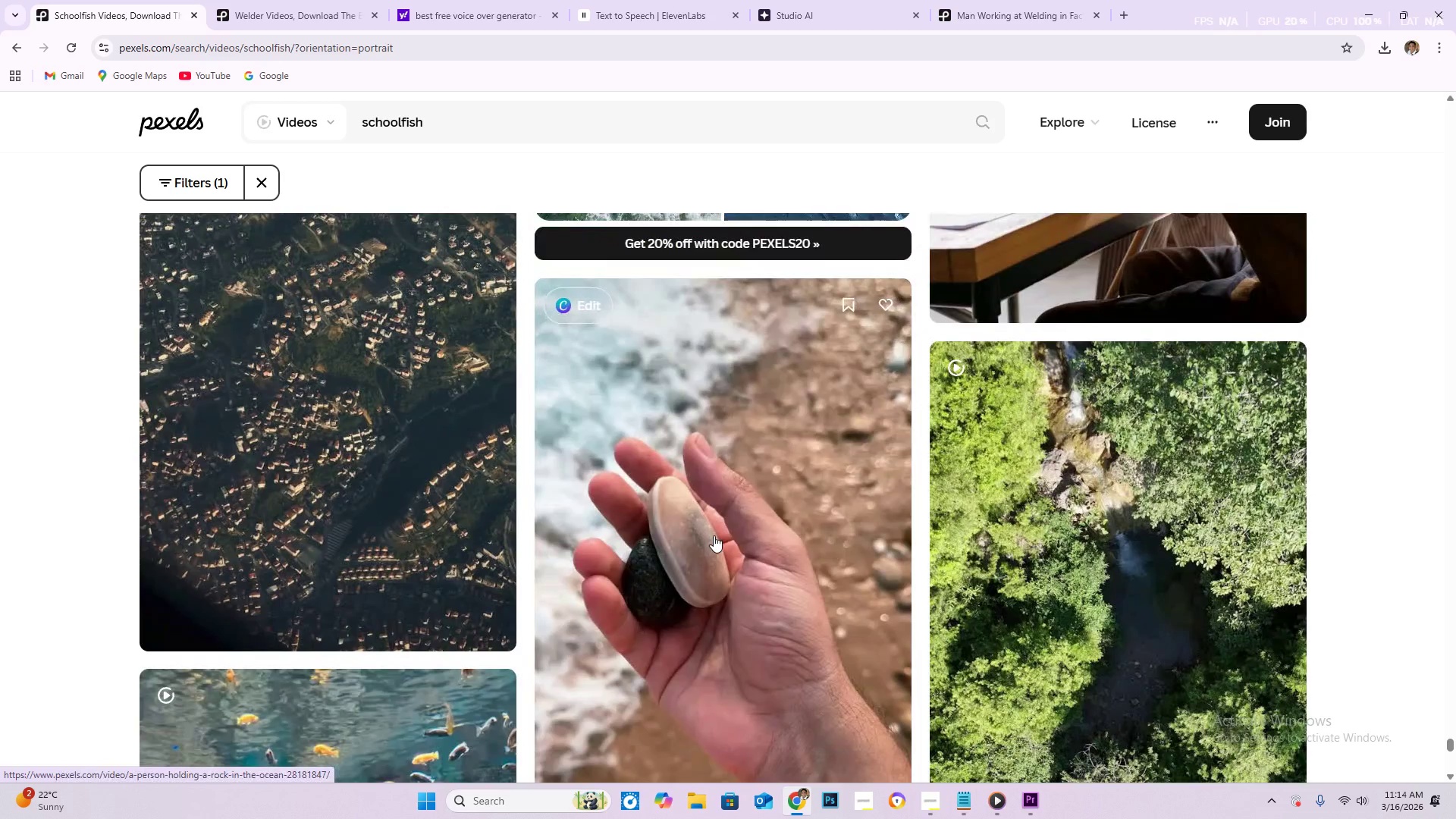 
scroll: coordinate [714, 538], scroll_direction: down, amount: 2.0
 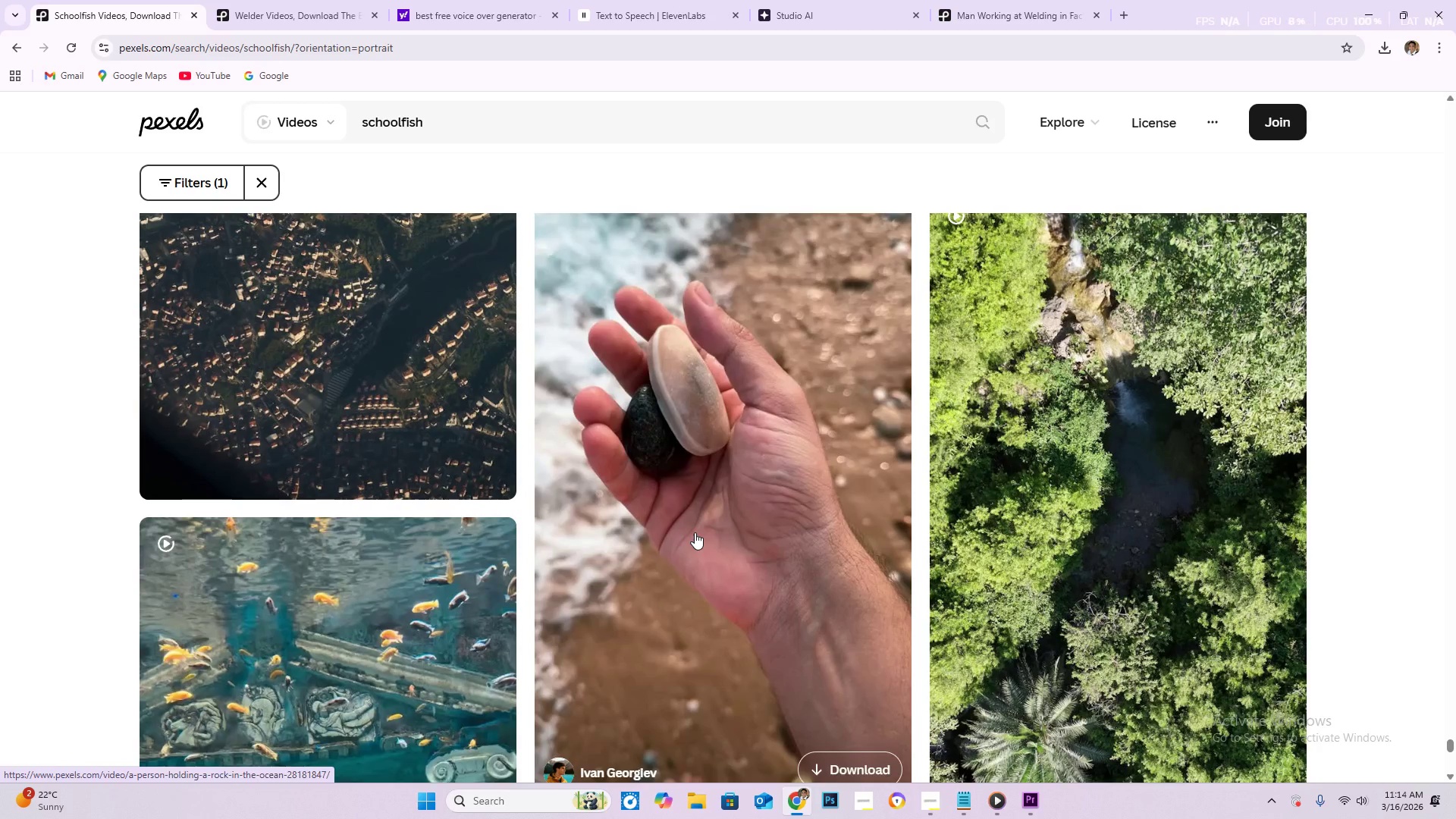 
scroll: coordinate [695, 532], scroll_direction: up, amount: 2.0
 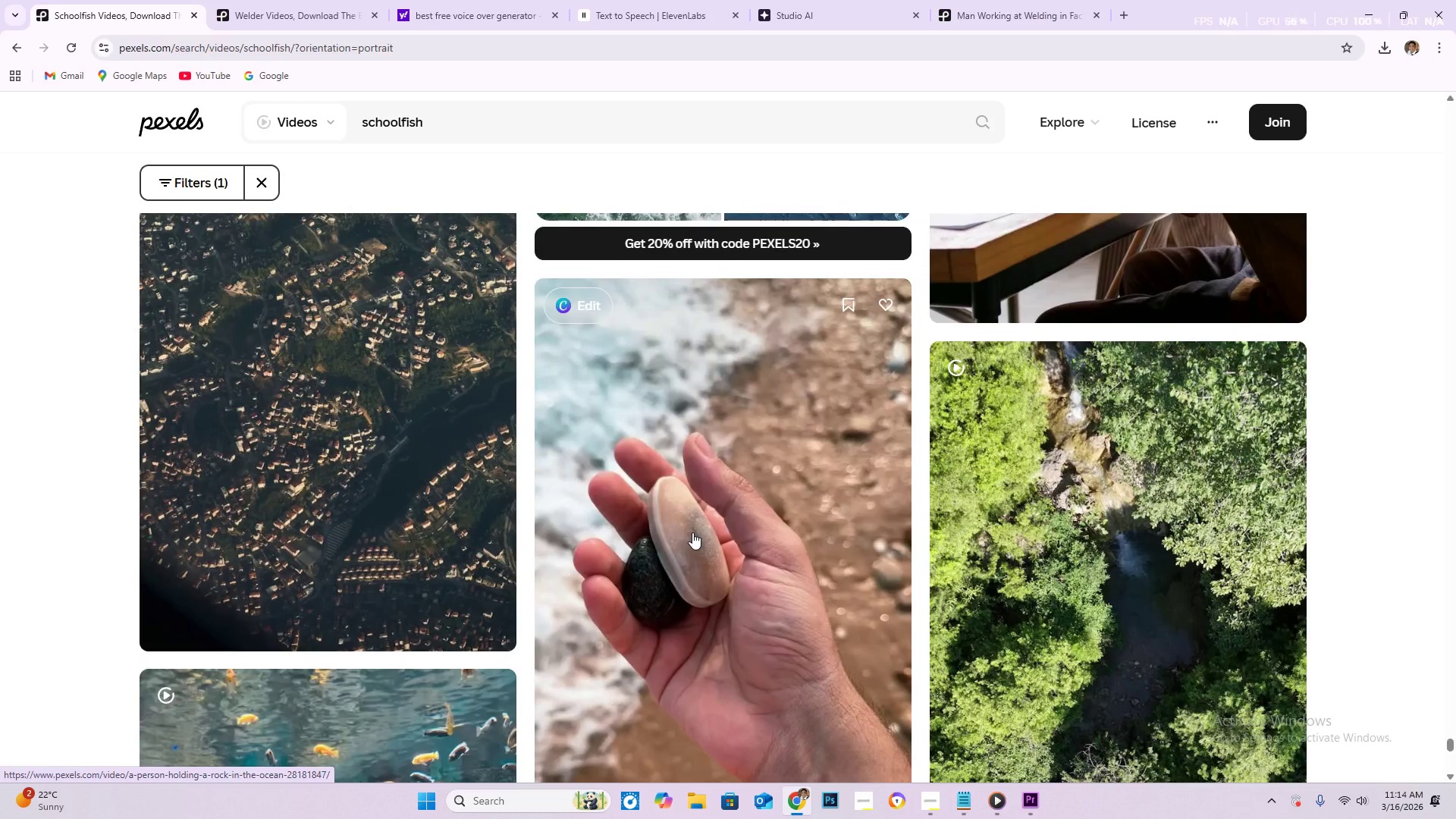 
scroll: coordinate [609, 581], scroll_direction: down, amount: 438.0
 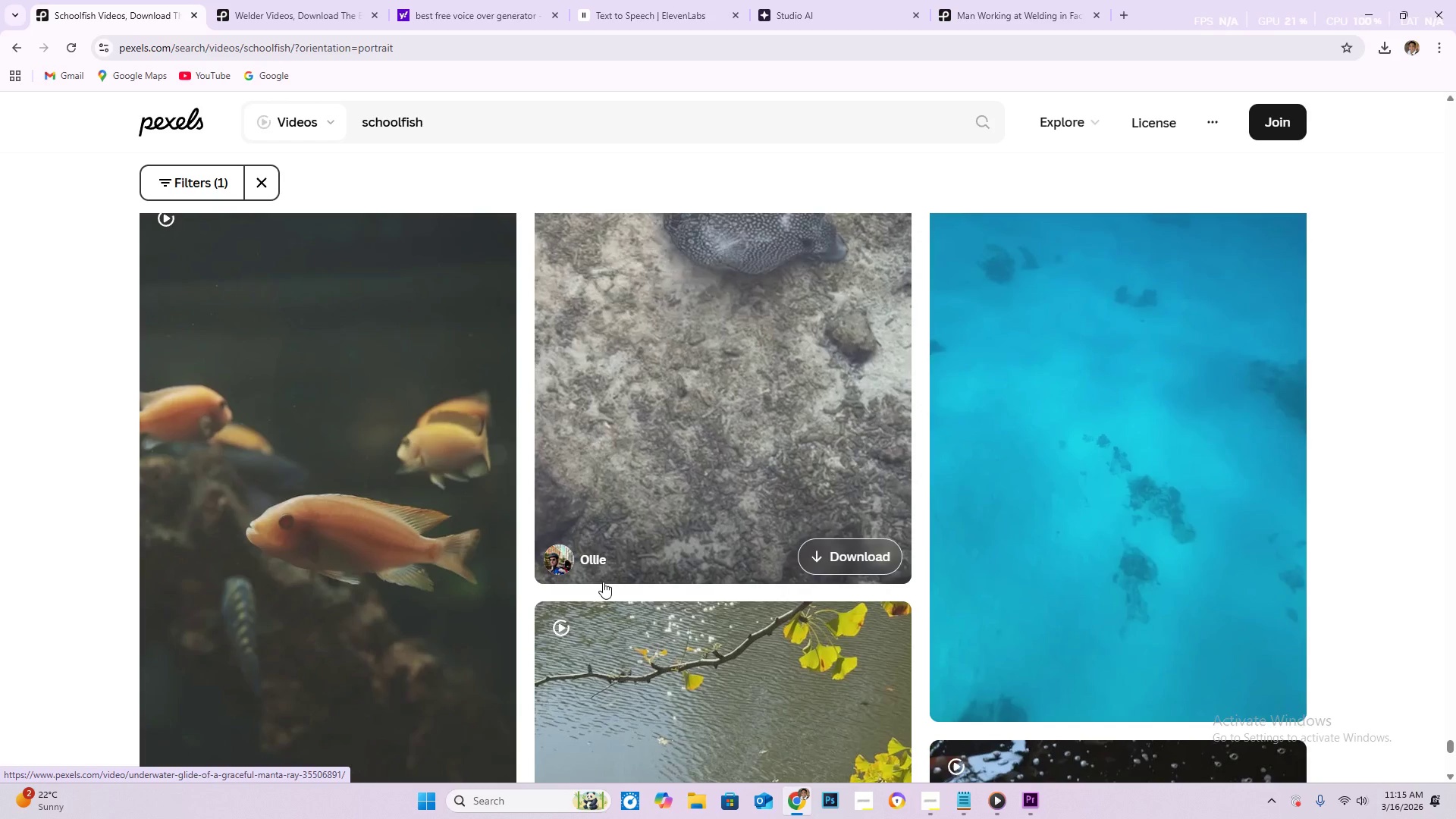 
scroll: coordinate [900, 682], scroll_direction: down, amount: 29.0
 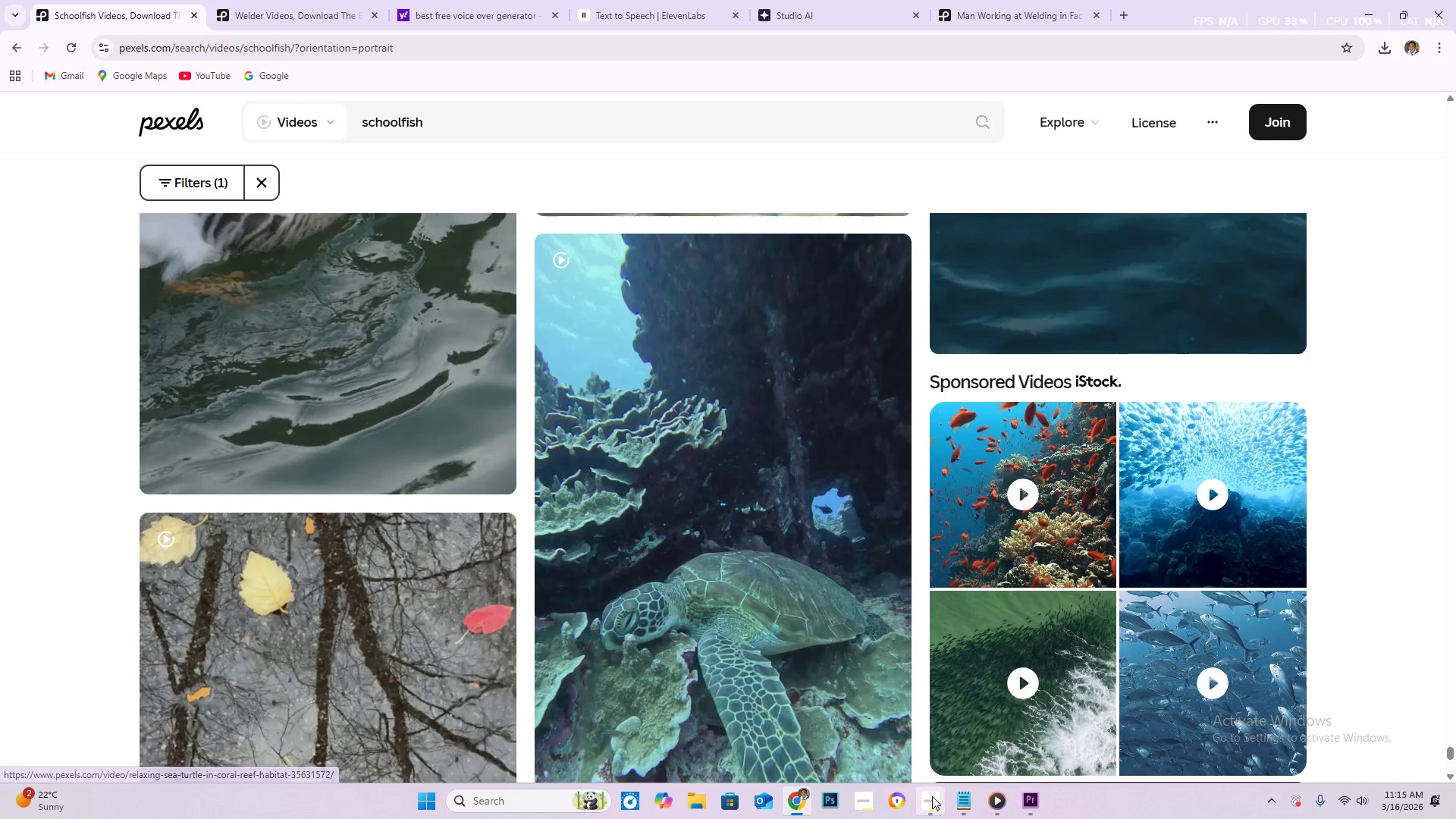 
left_click([932, 796])